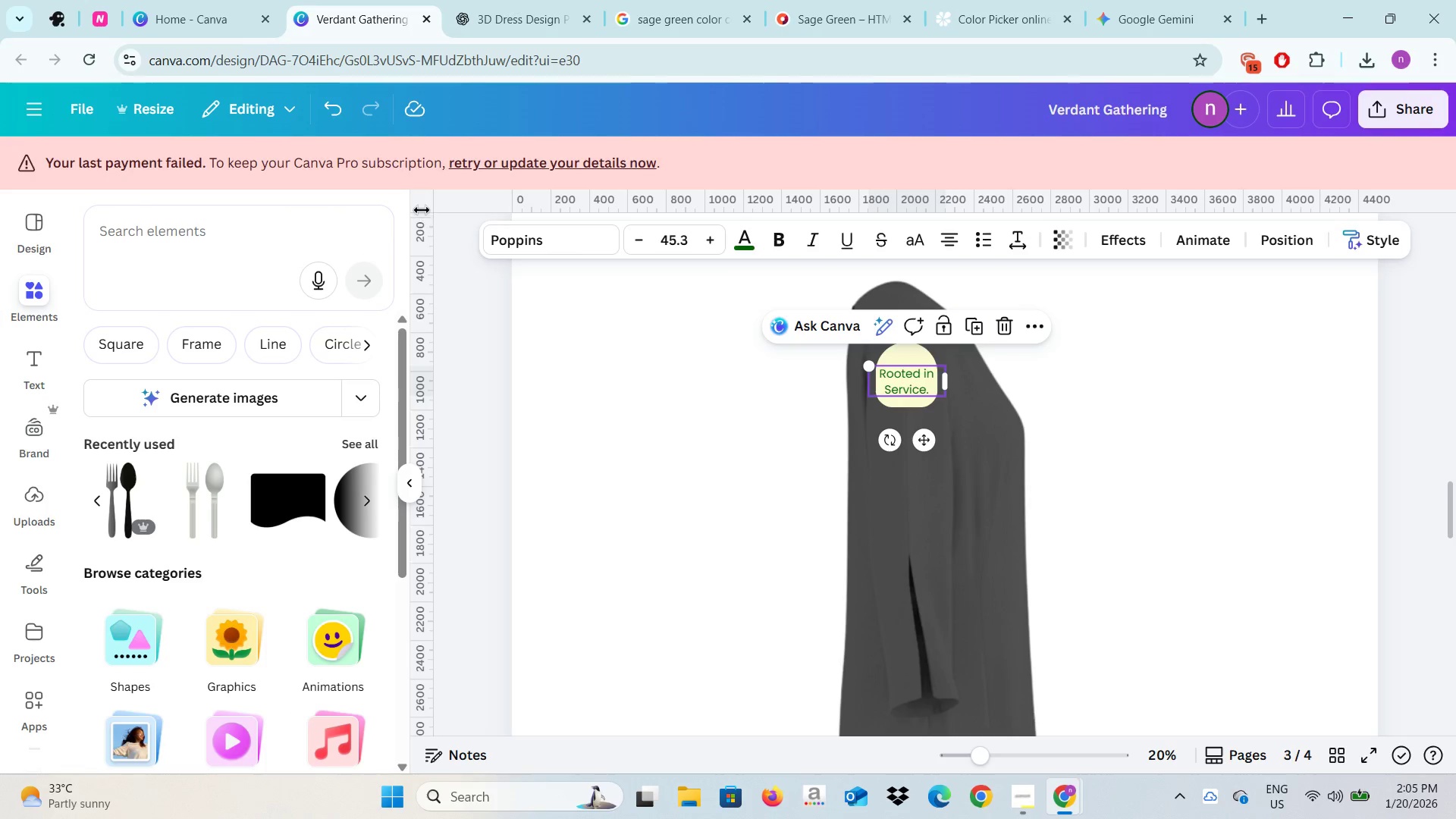 
left_click([196, 246])
 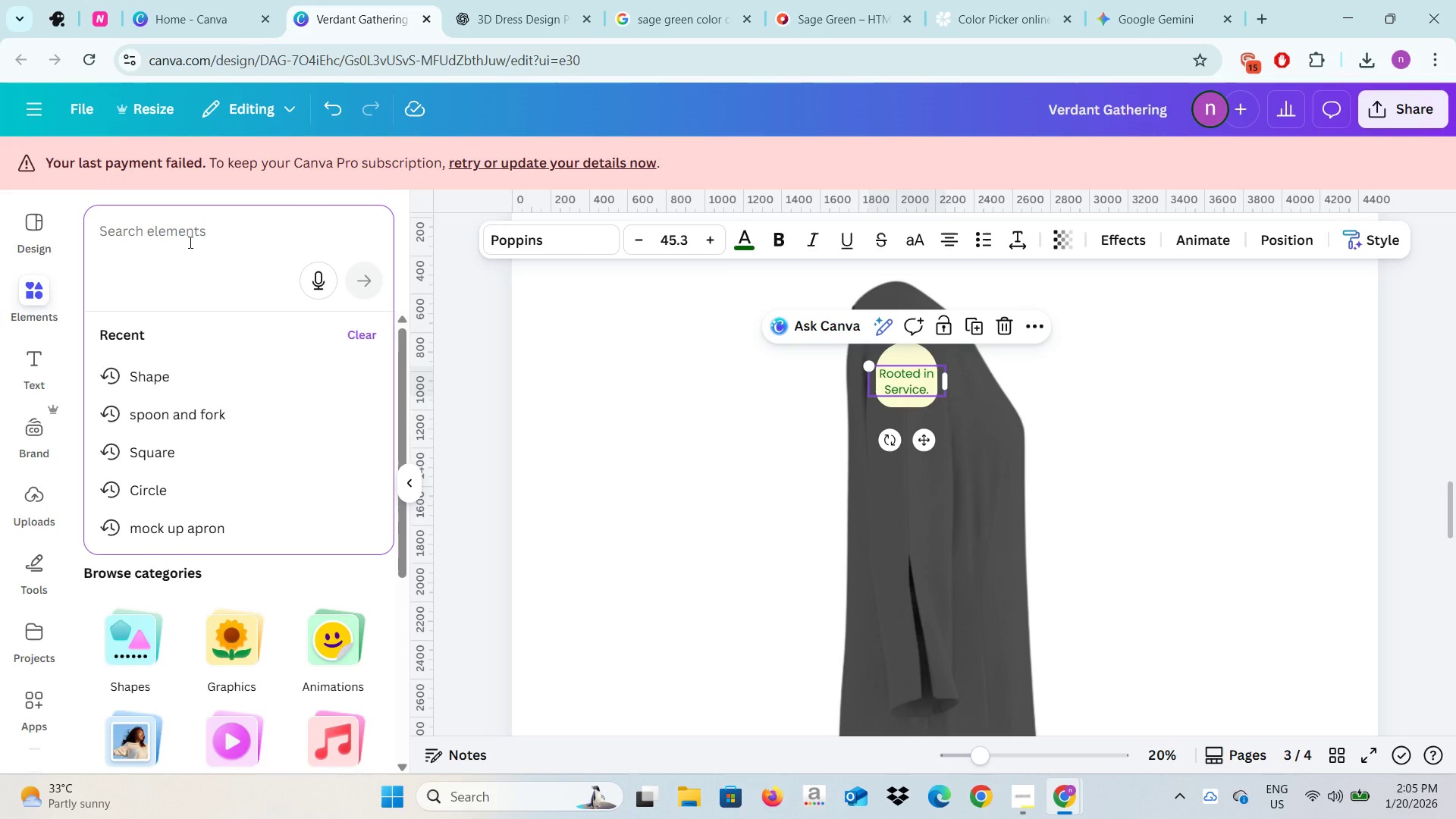 
type(home)
 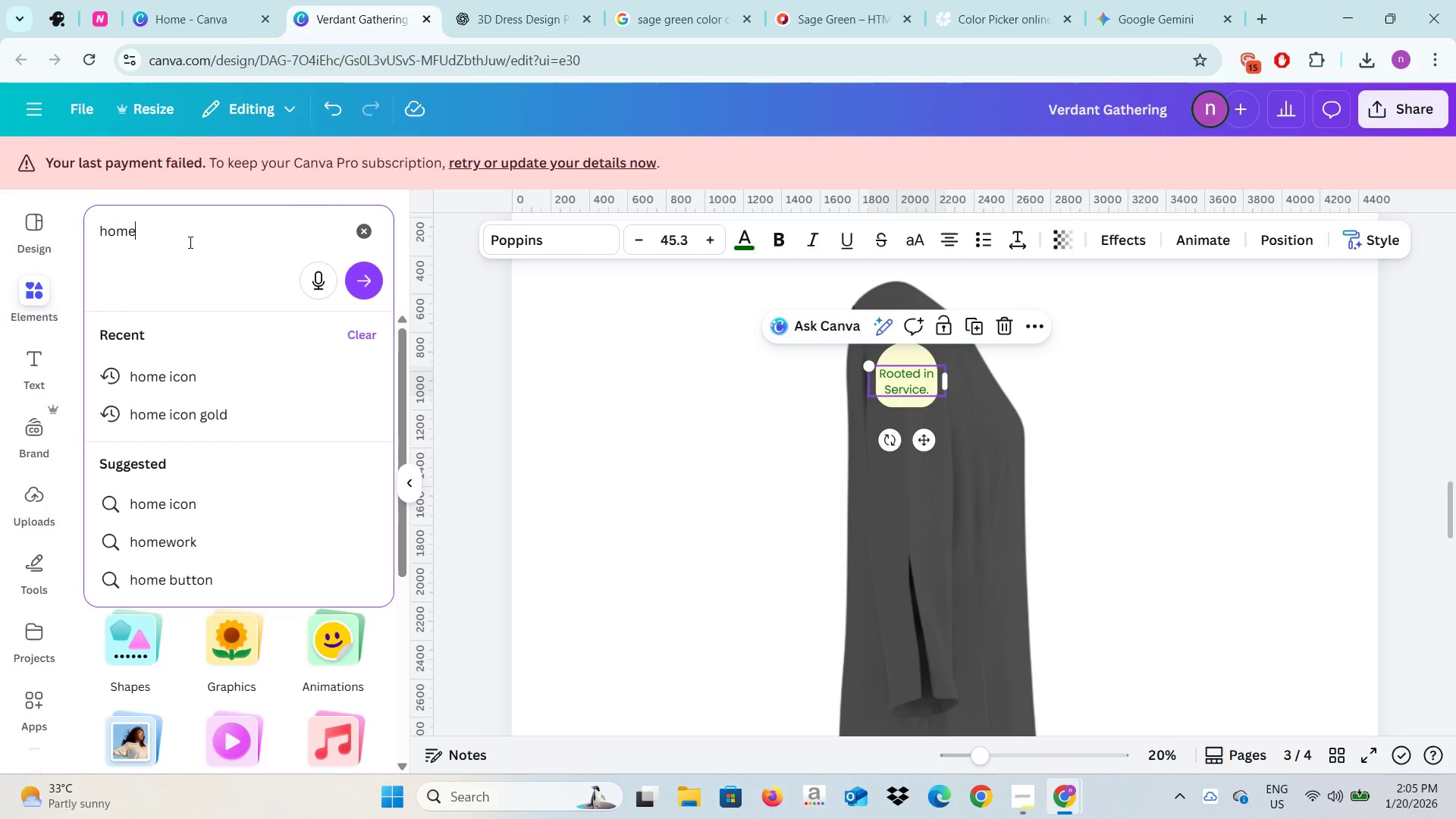 
key(Enter)
 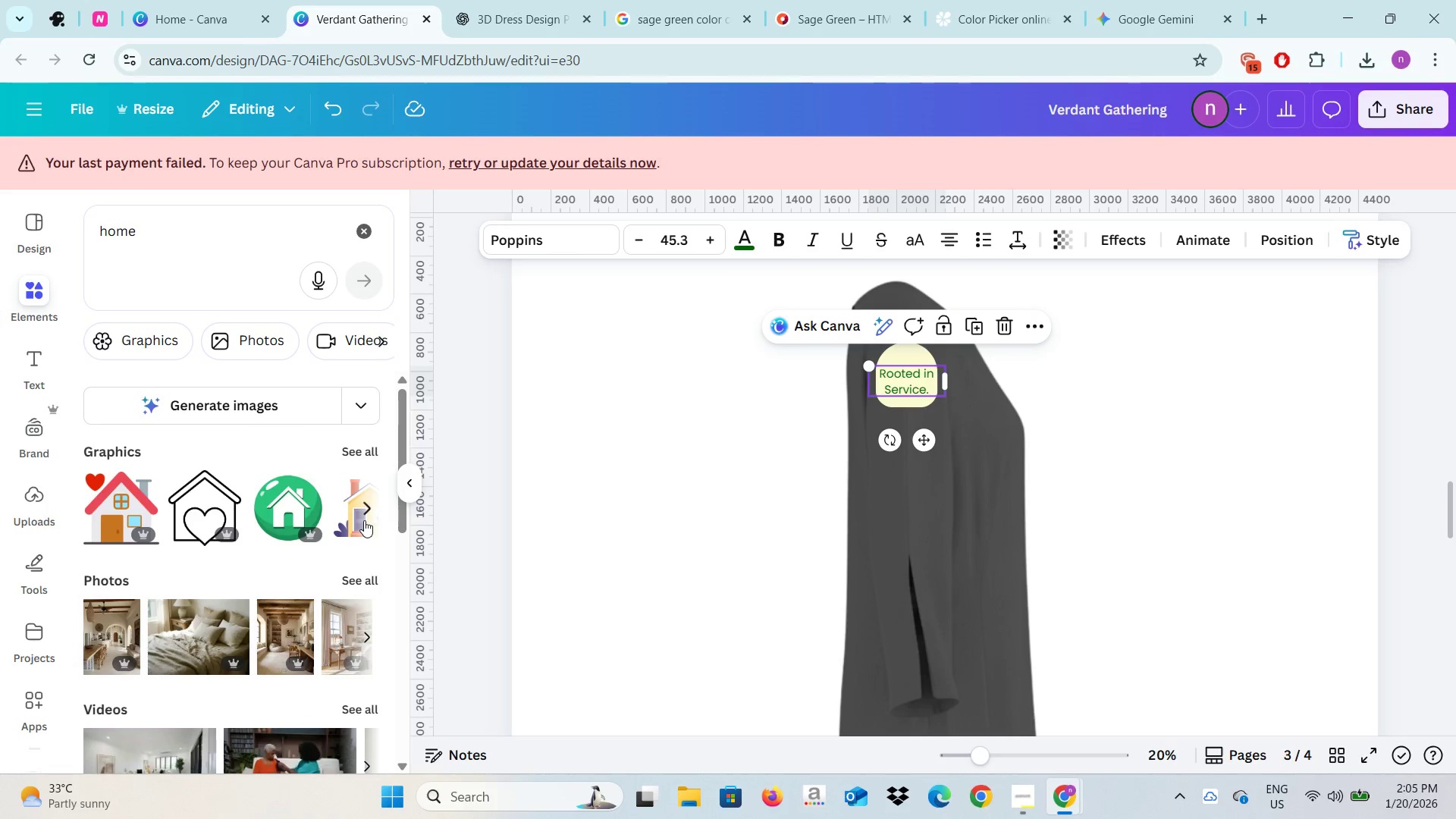 
wait(5.08)
 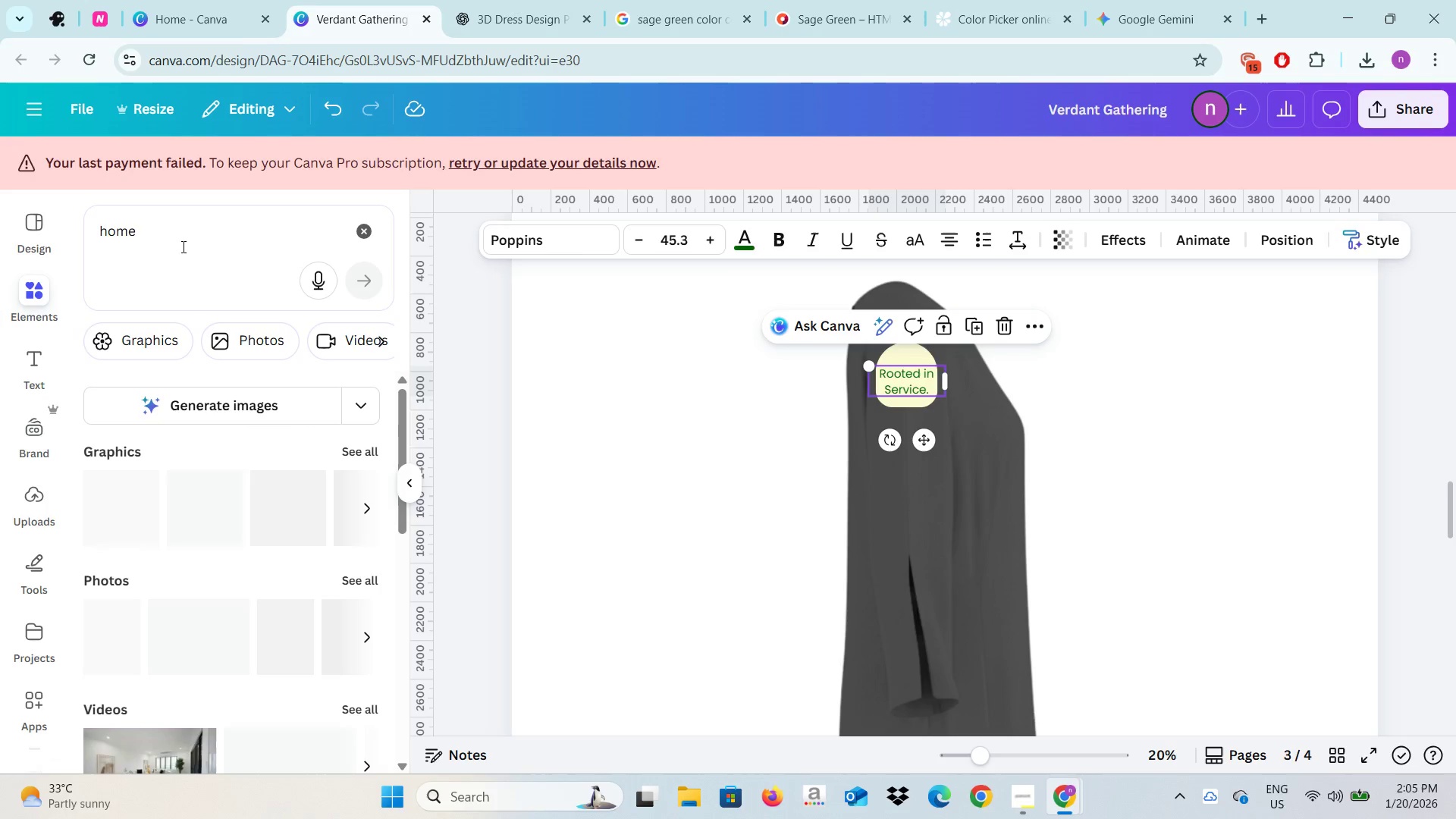 
left_click([363, 447])
 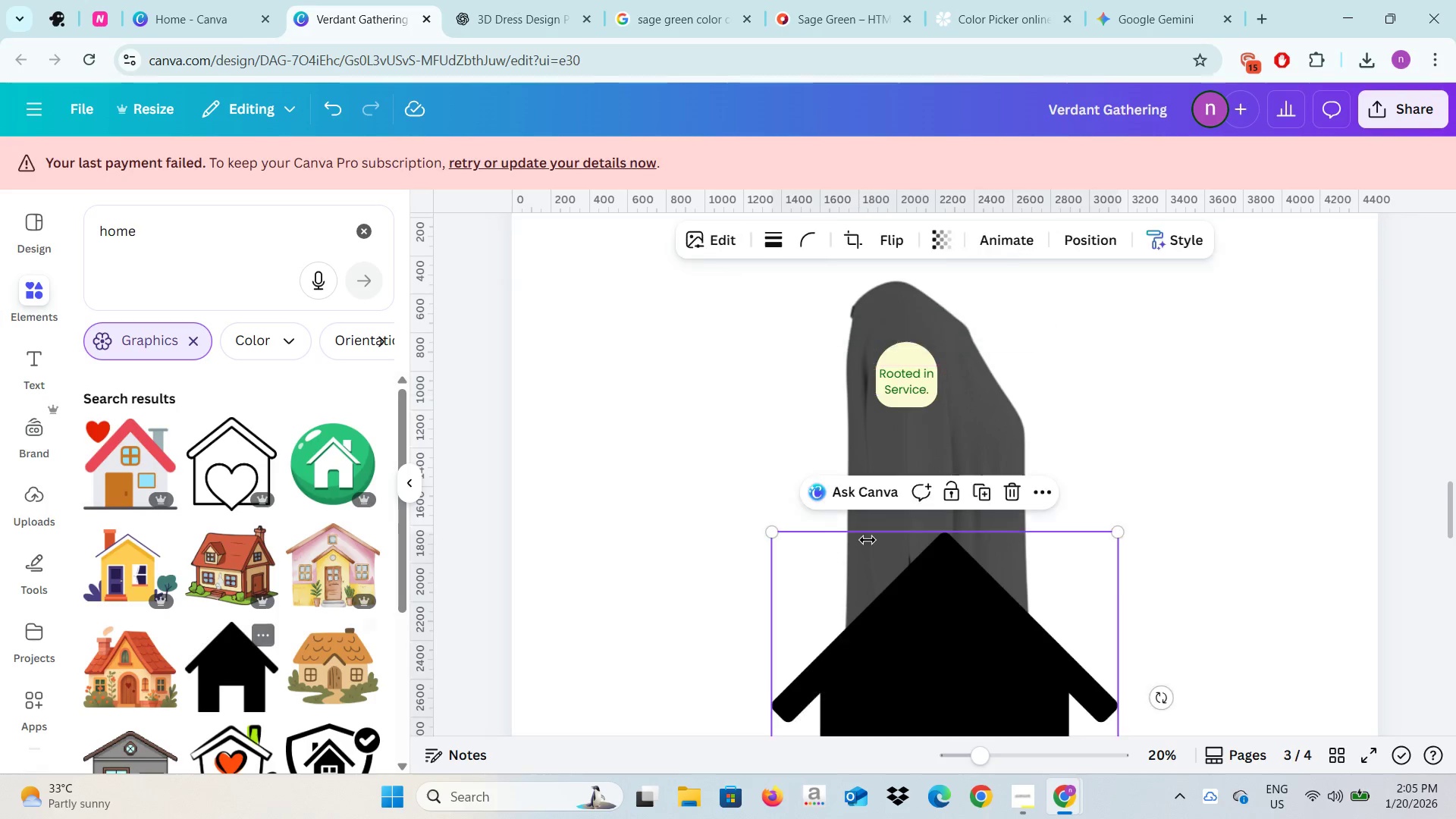 
left_click_drag(start_coordinate=[1003, 642], to_coordinate=[1012, 564])
 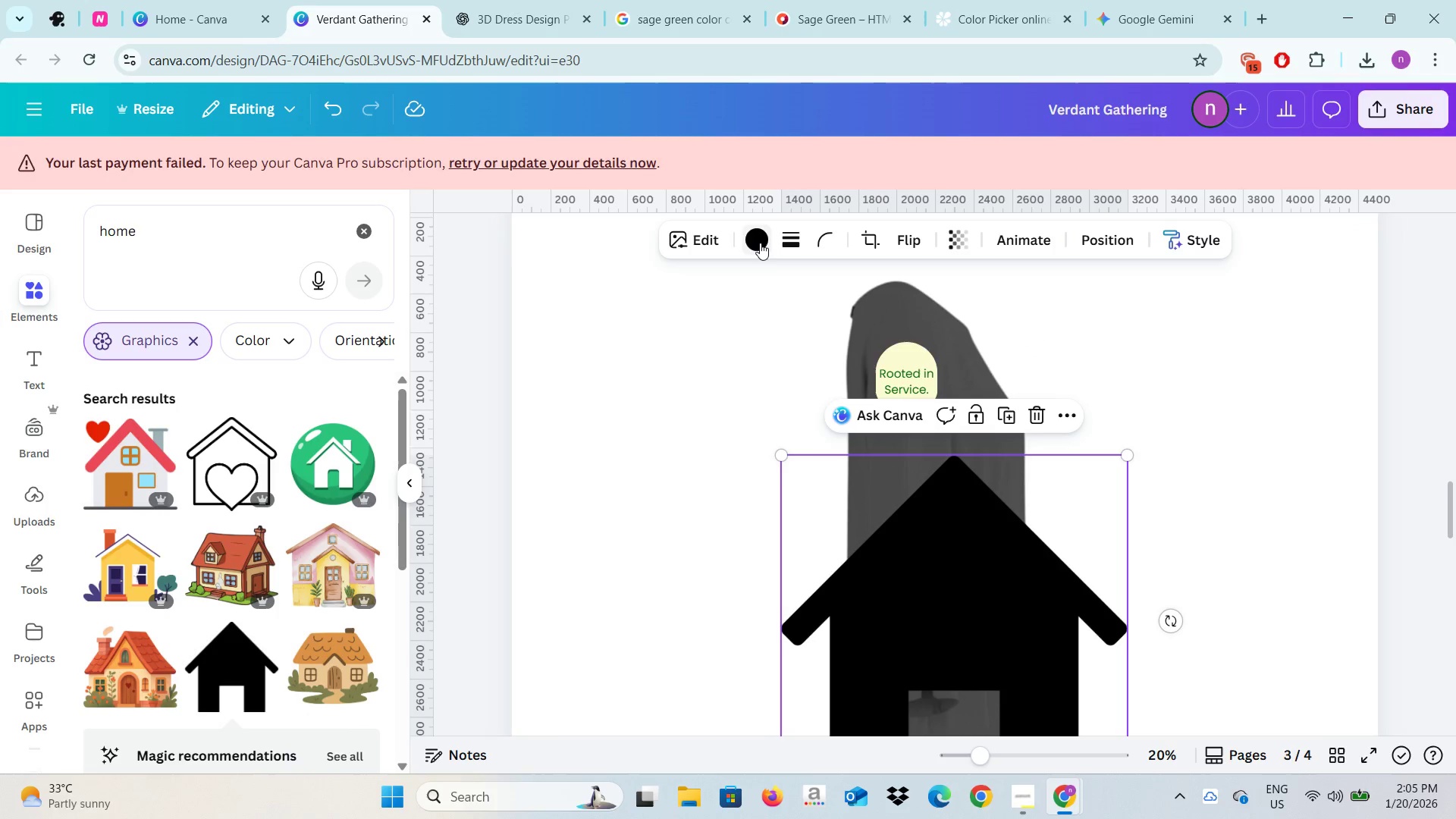 
left_click([760, 243])
 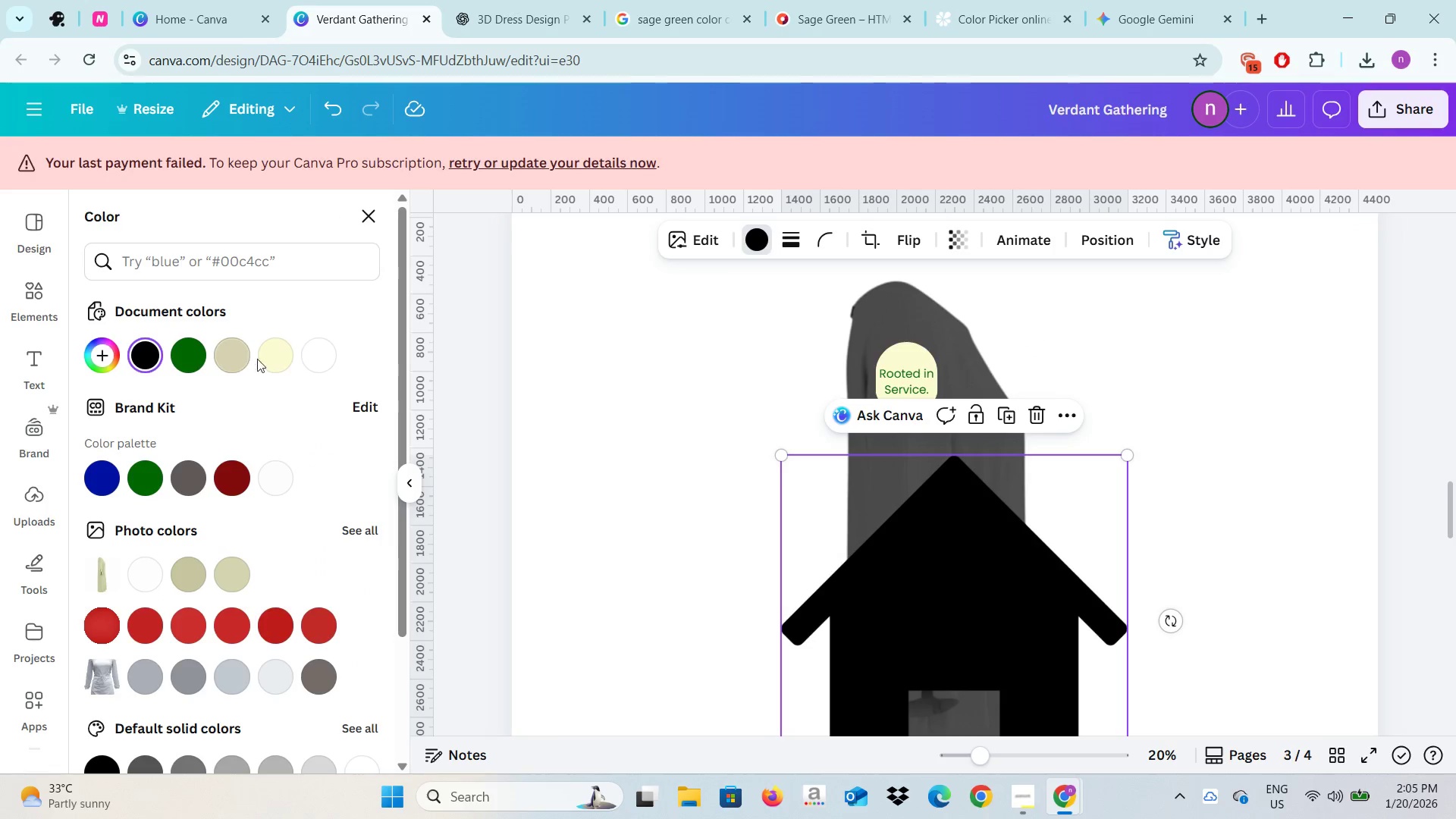 
left_click([271, 352])
 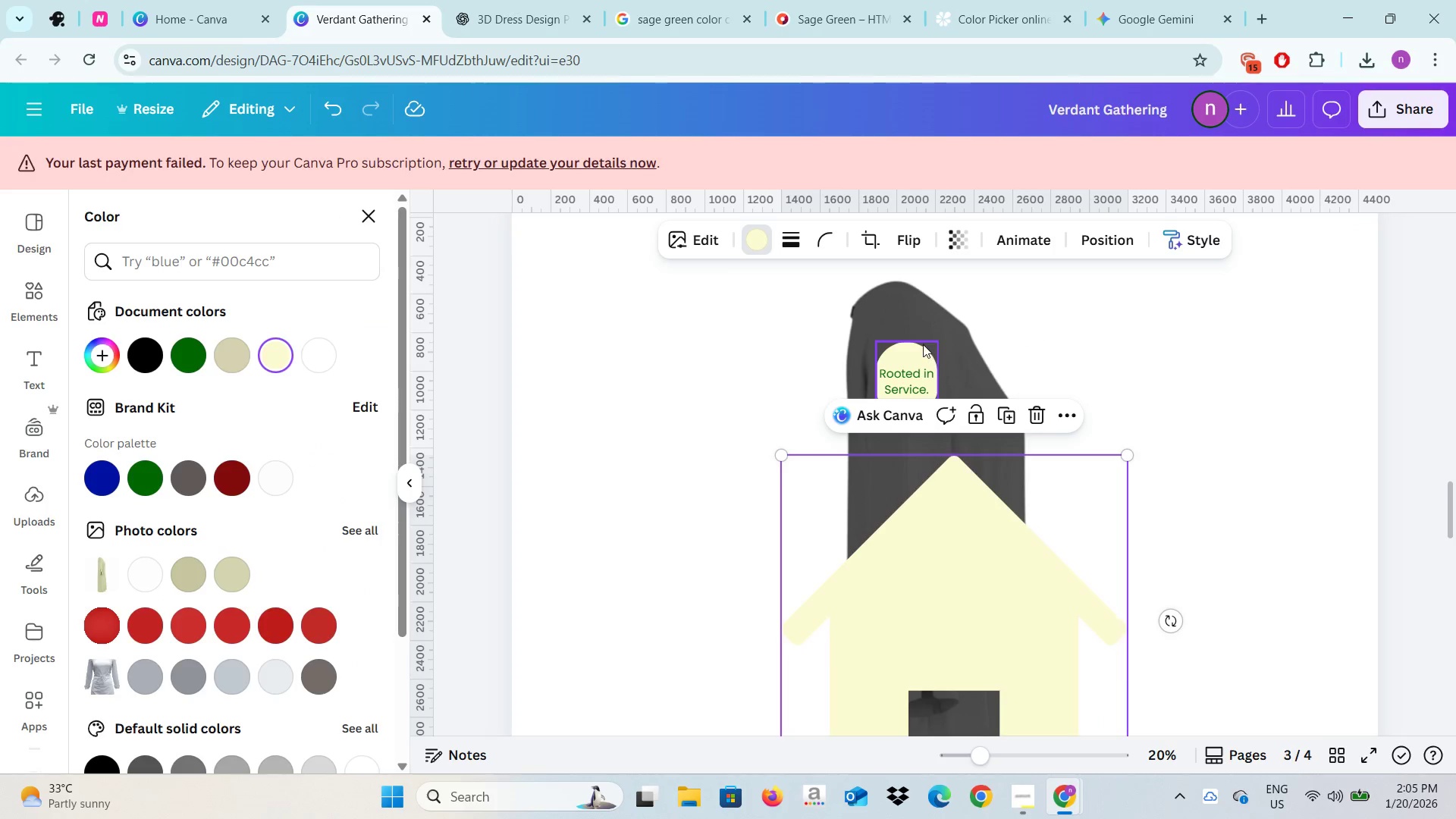 
left_click([921, 344])
 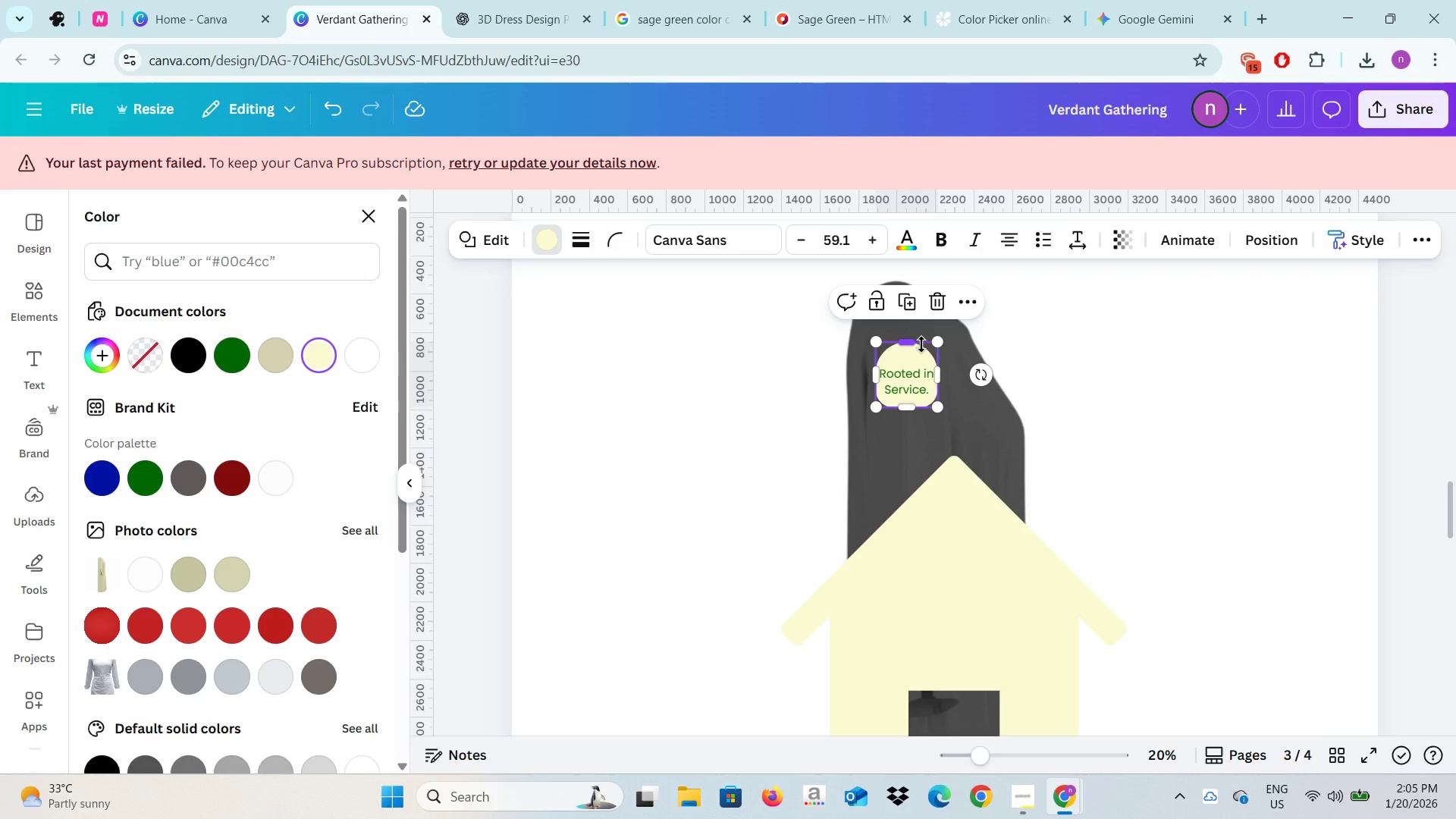 
key(Backspace)
 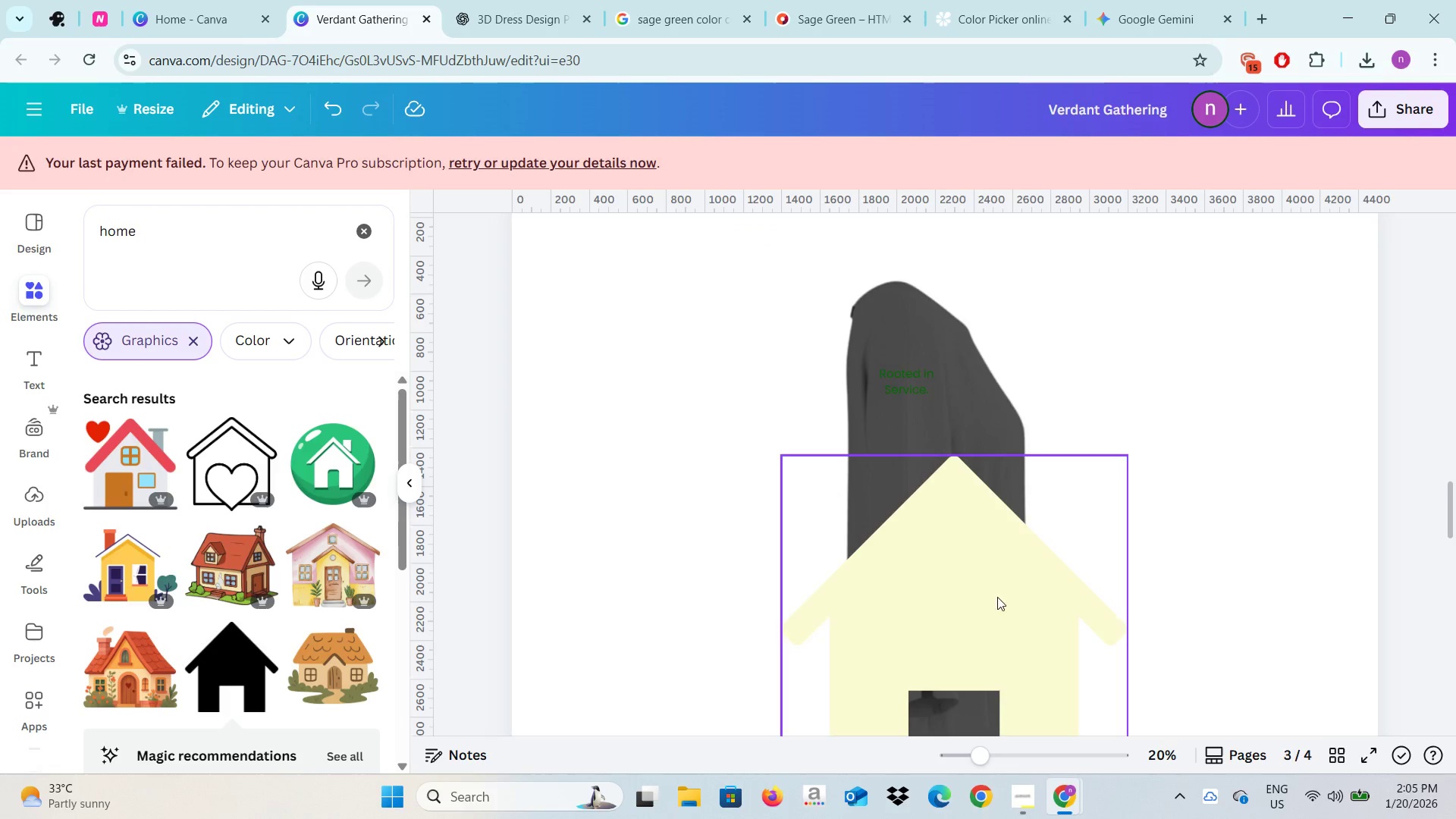 
left_click_drag(start_coordinate=[995, 606], to_coordinate=[956, 432])
 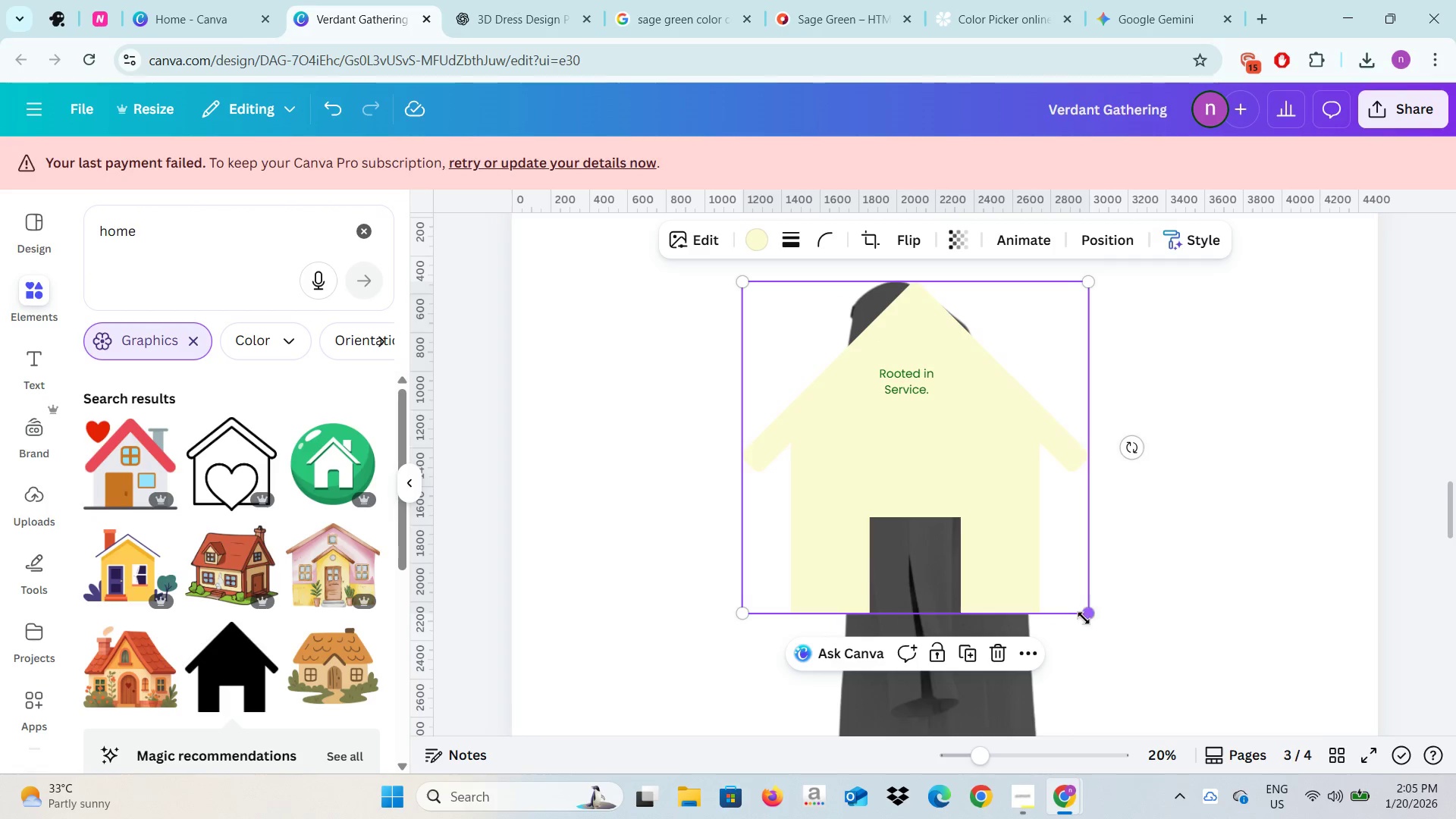 
left_click_drag(start_coordinate=[1085, 616], to_coordinate=[770, 349])
 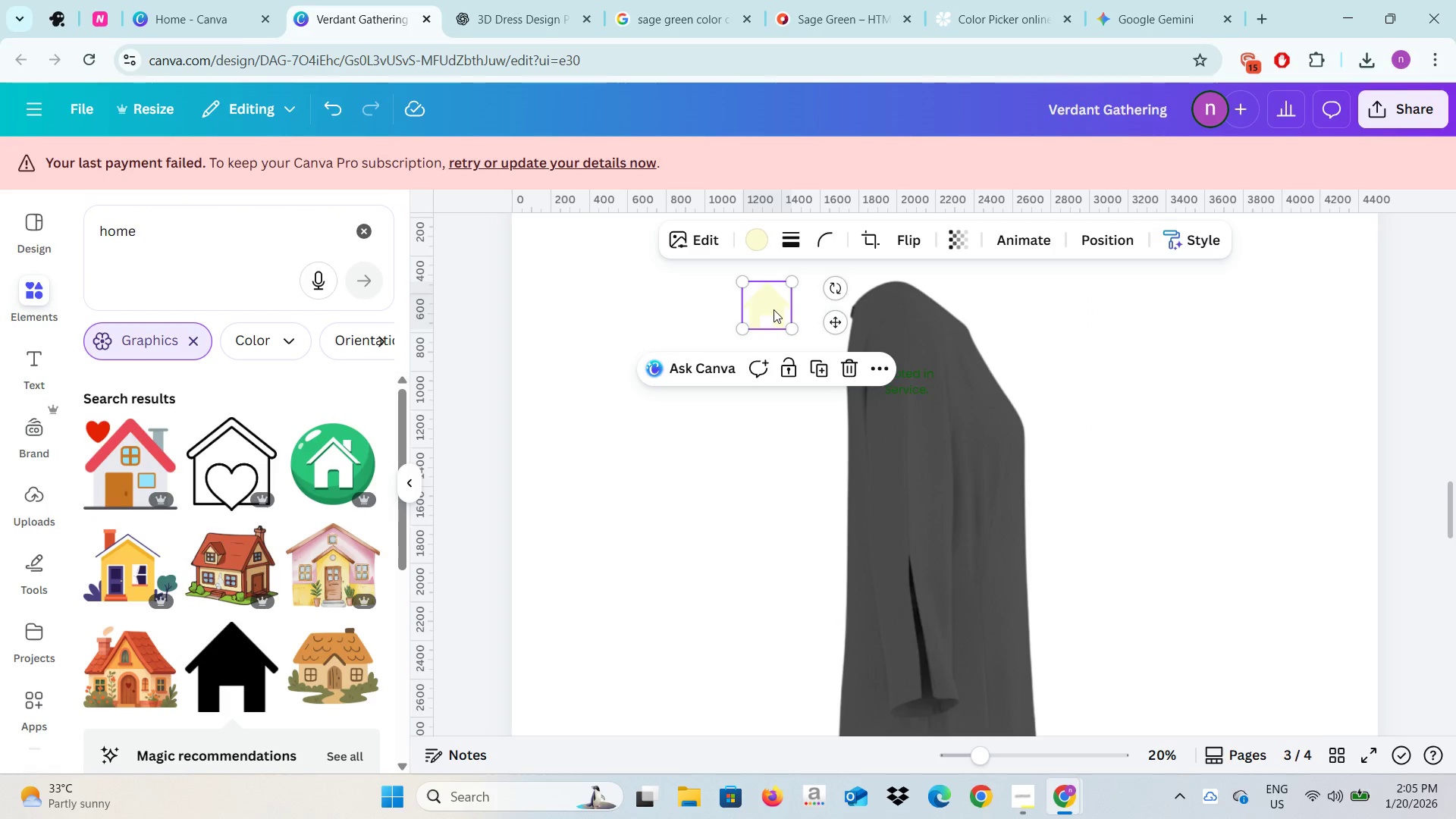 
left_click_drag(start_coordinate=[774, 309], to_coordinate=[900, 375])
 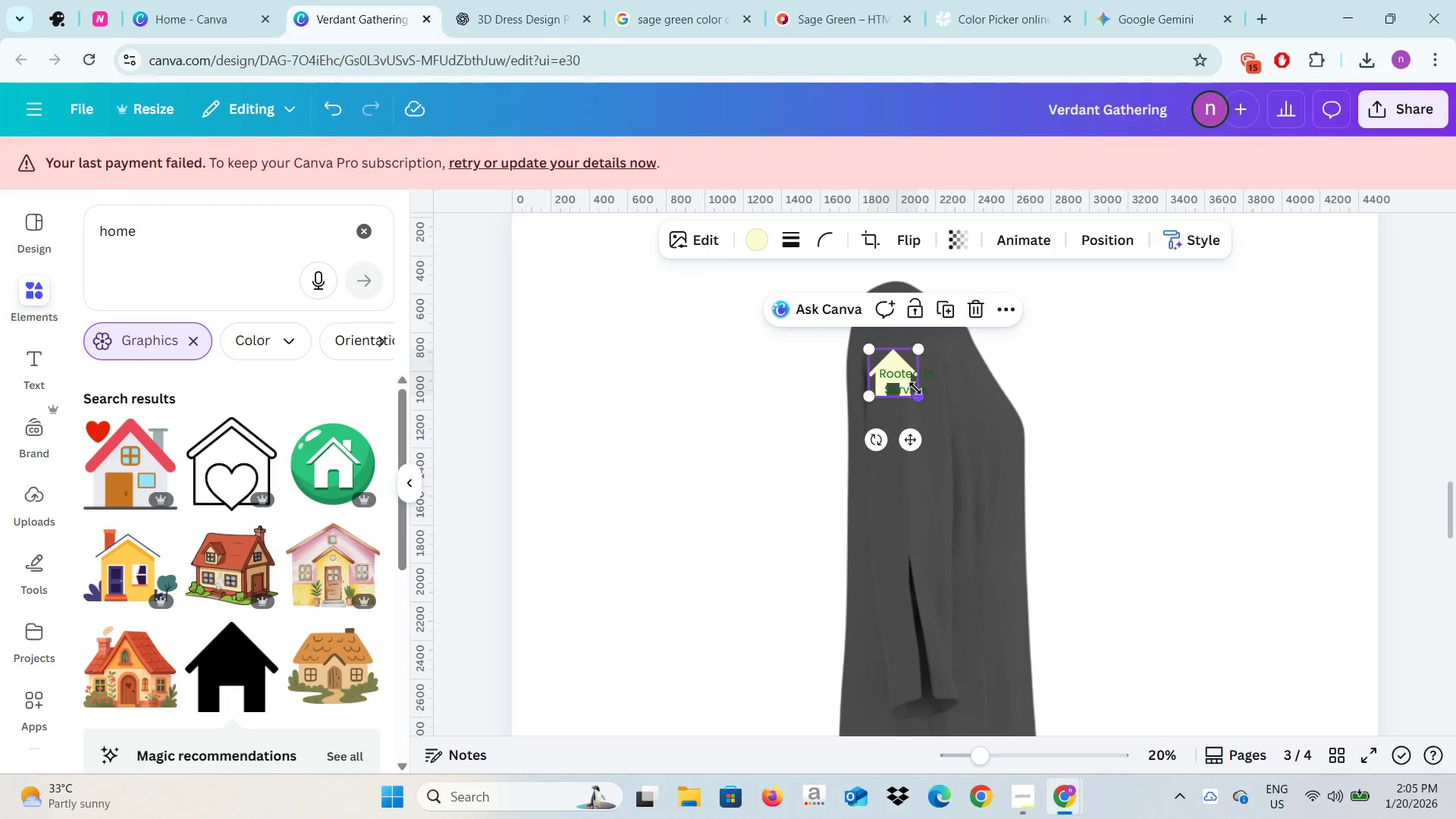 
left_click_drag(start_coordinate=[915, 388], to_coordinate=[932, 415])
 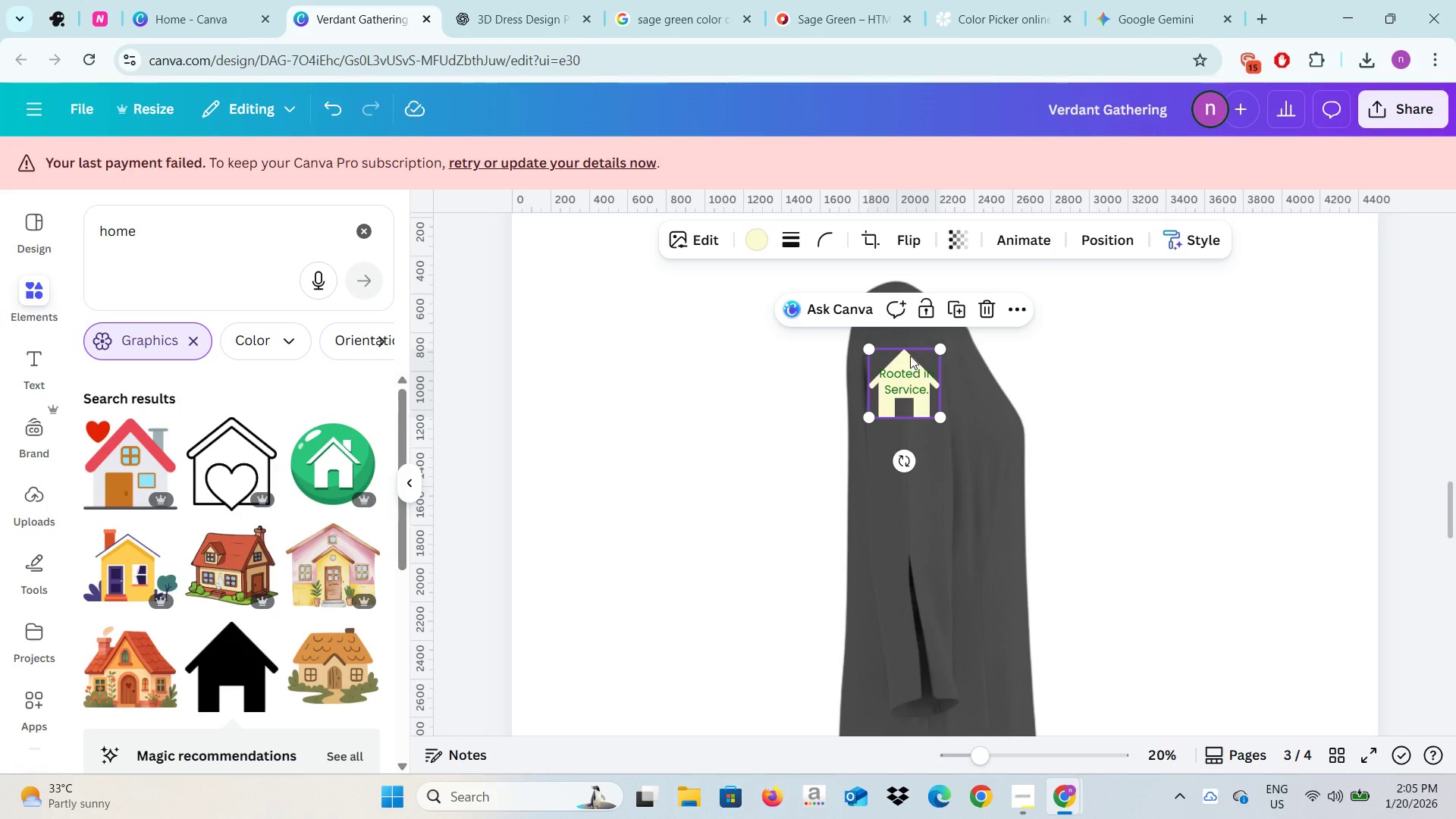 
left_click_drag(start_coordinate=[910, 355], to_coordinate=[906, 344])
 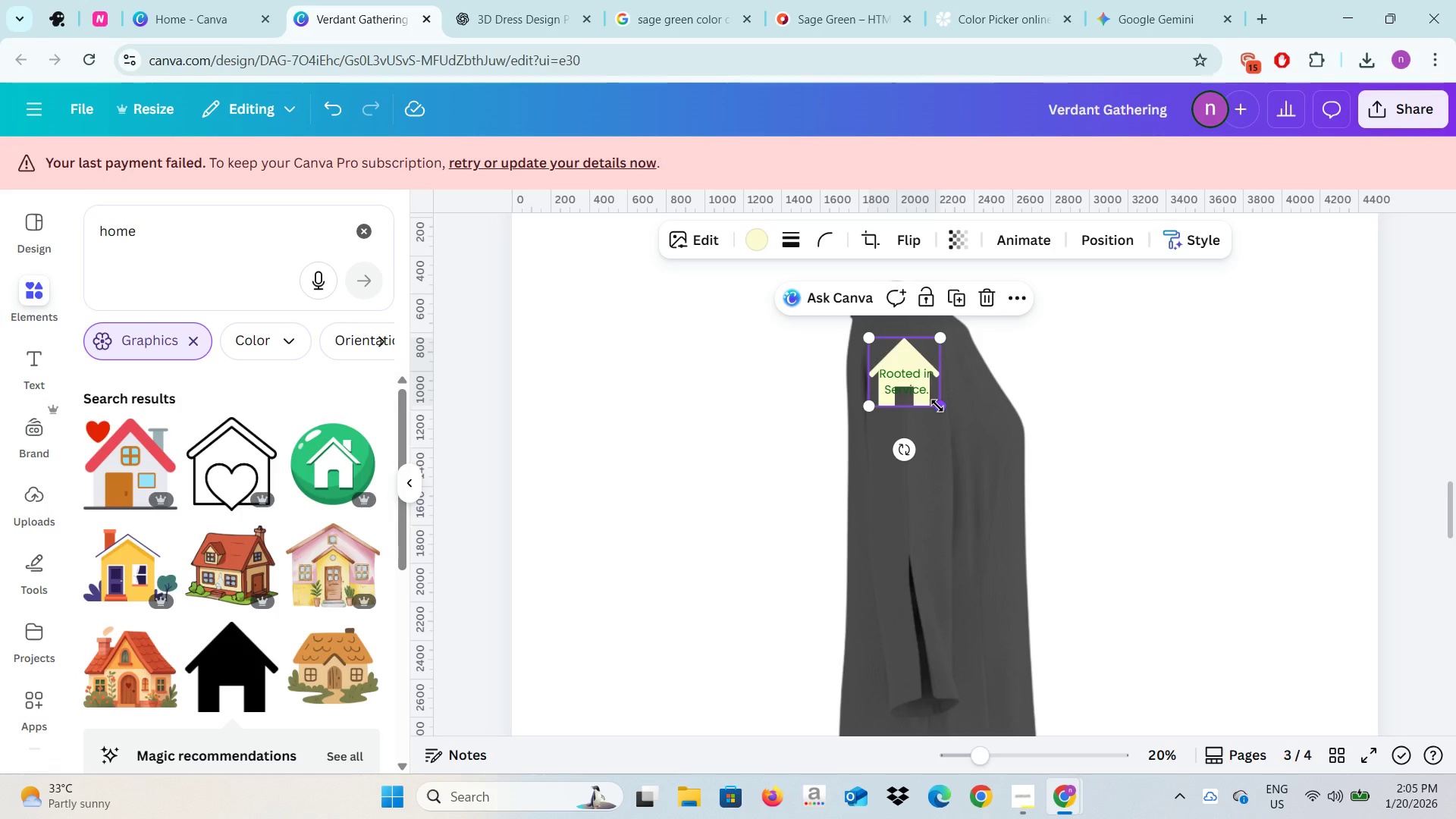 
left_click_drag(start_coordinate=[937, 406], to_coordinate=[949, 425])
 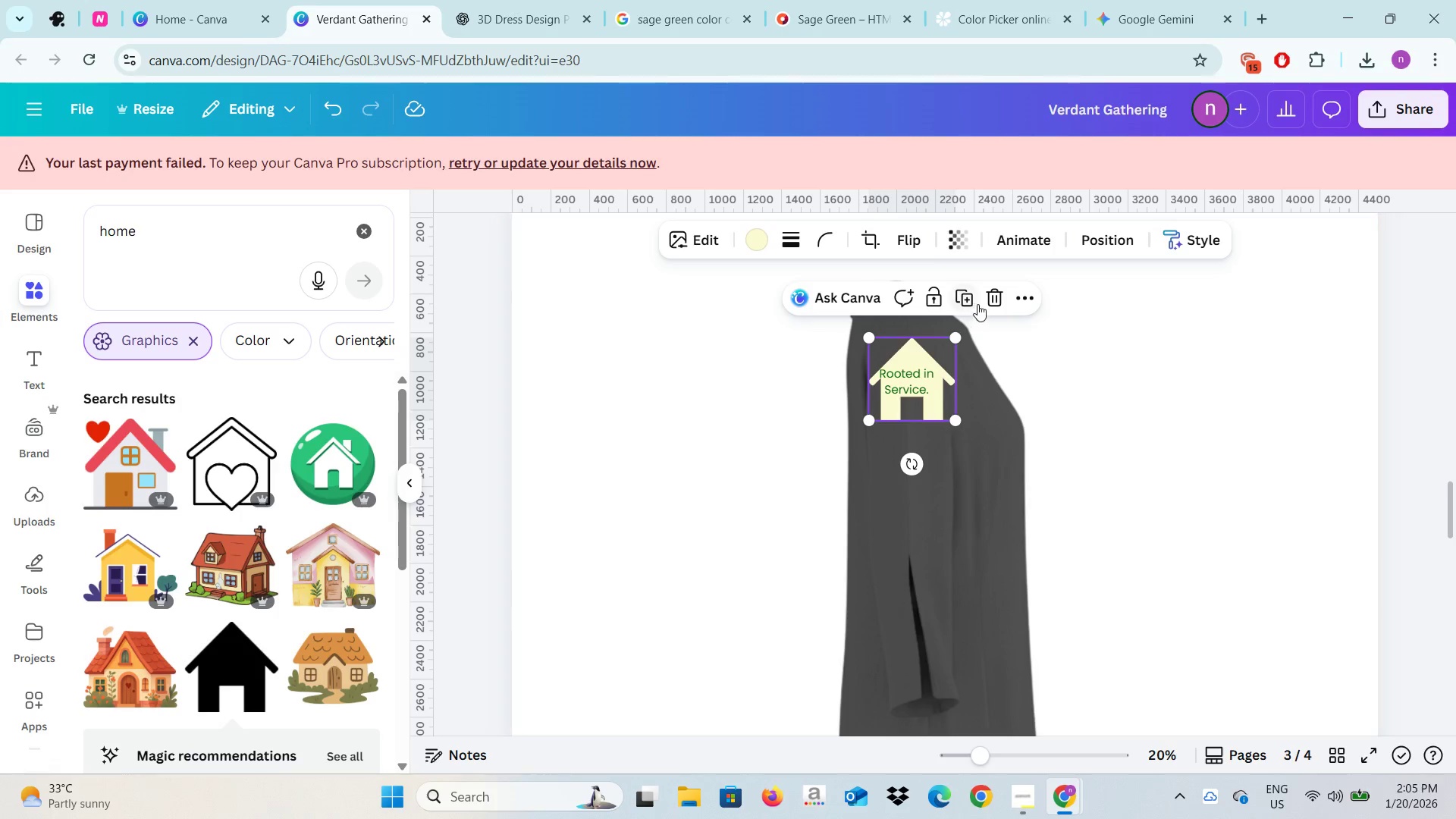 
left_click([989, 294])
 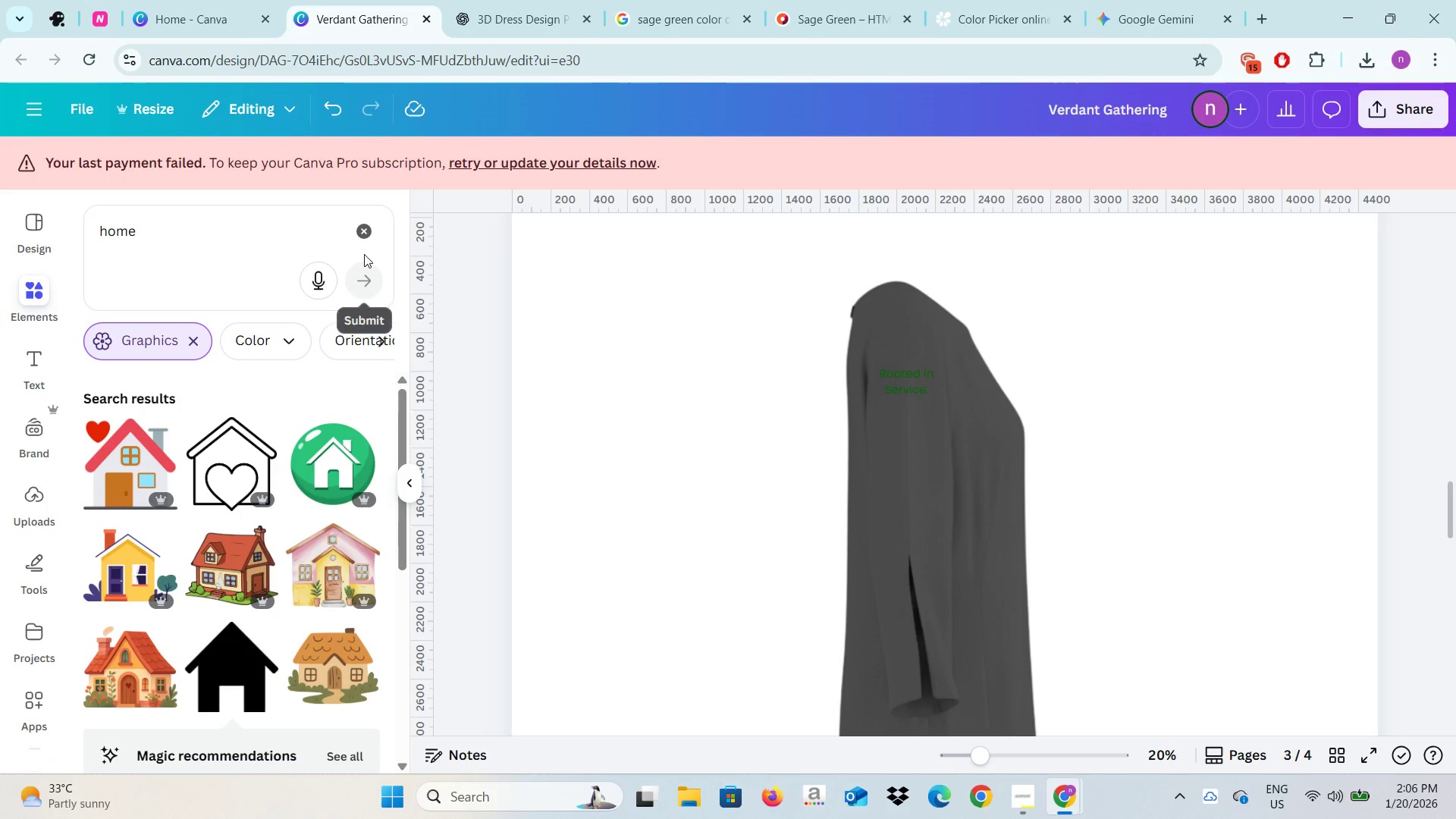 
left_click([361, 227])
 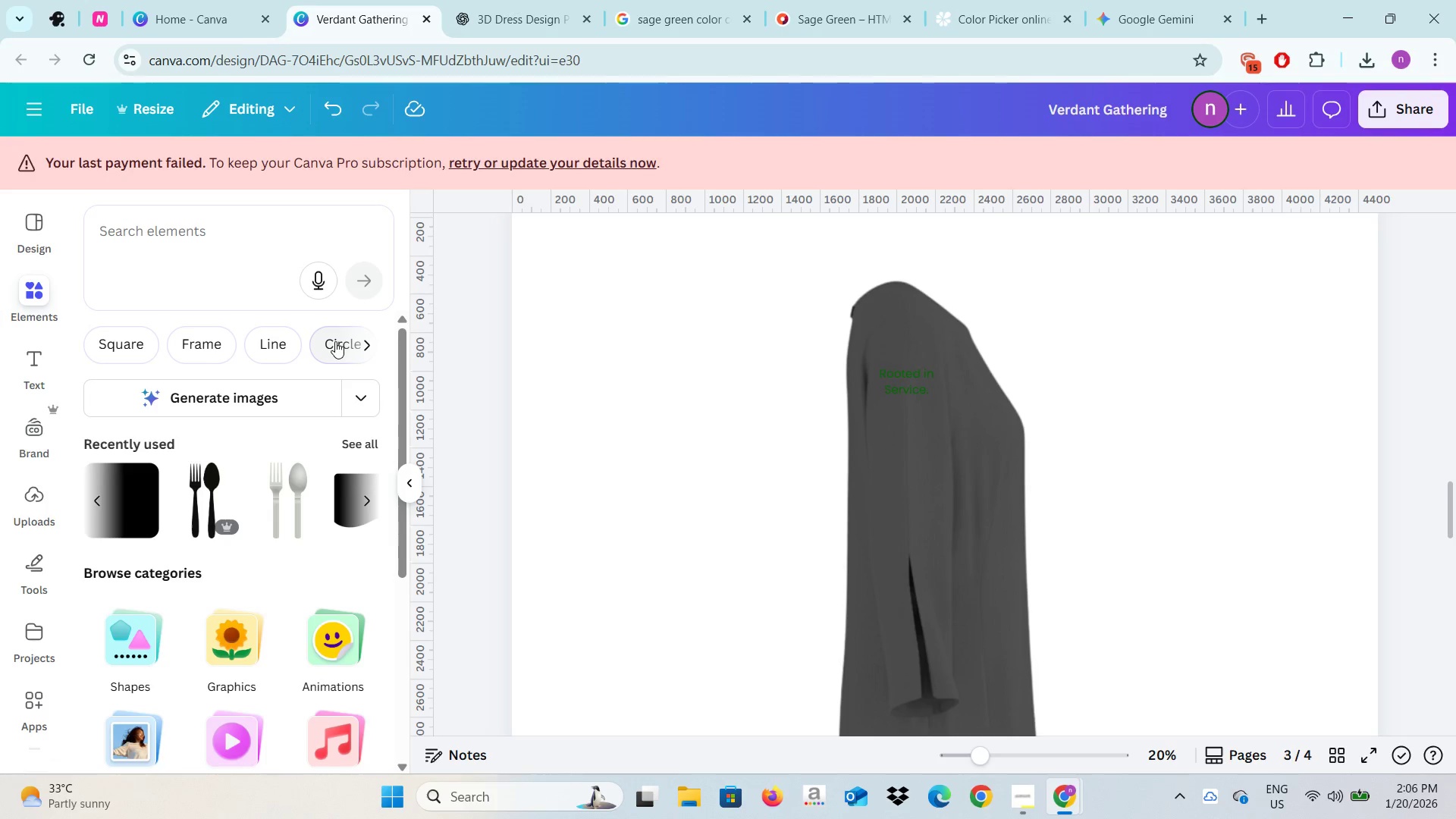 
left_click([369, 350])
 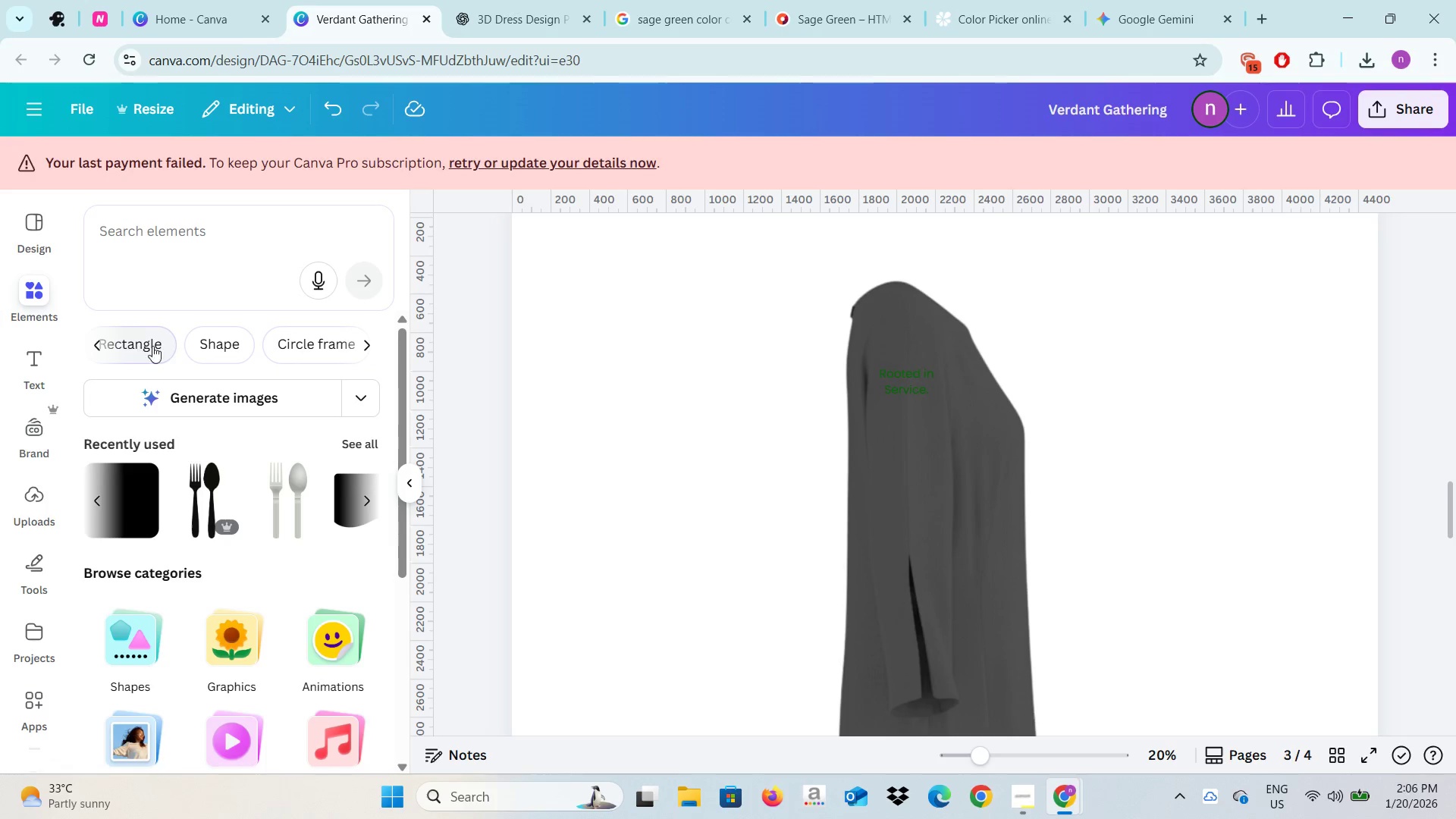 
left_click([253, 353])
 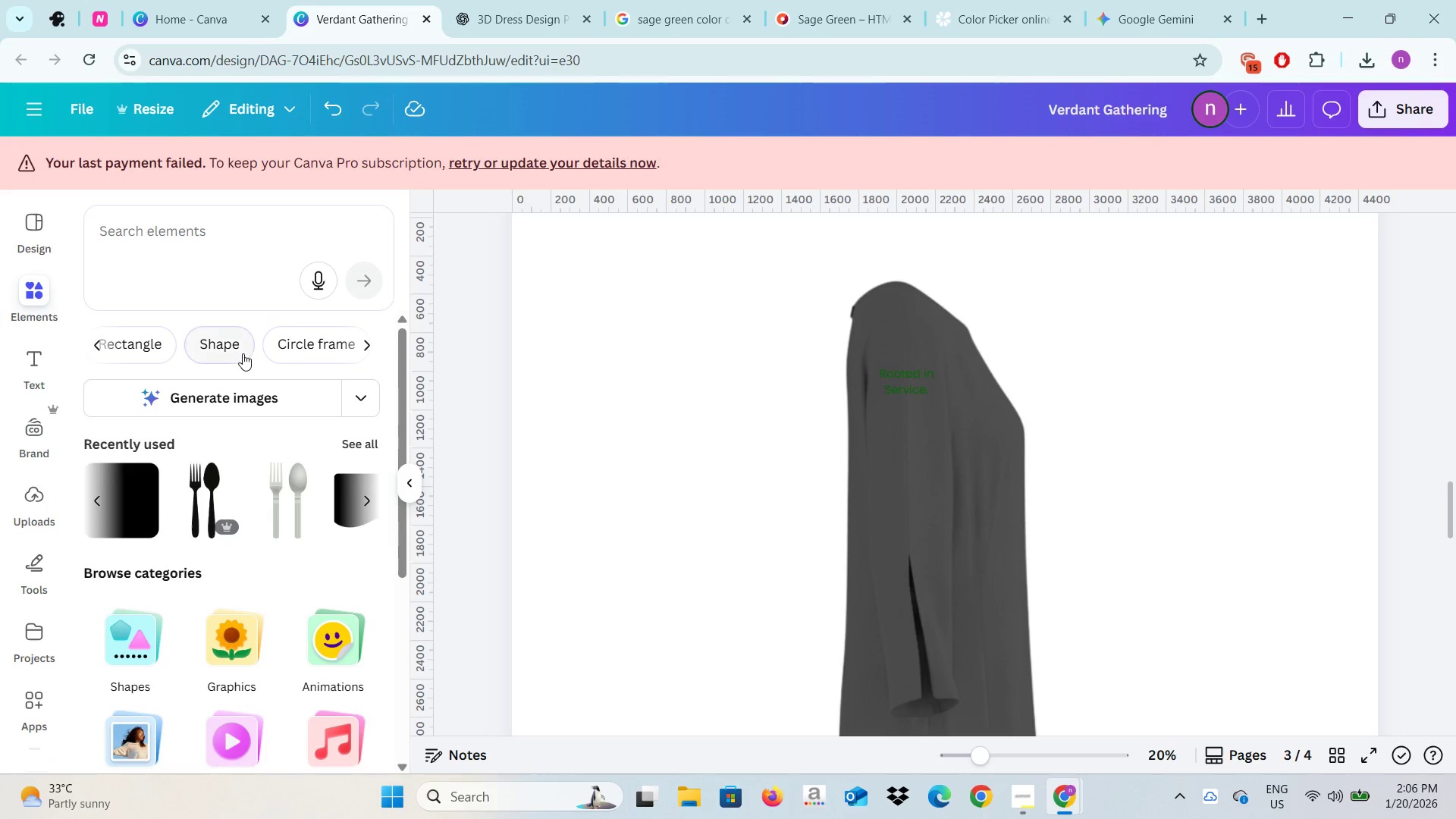 
left_click([243, 353])
 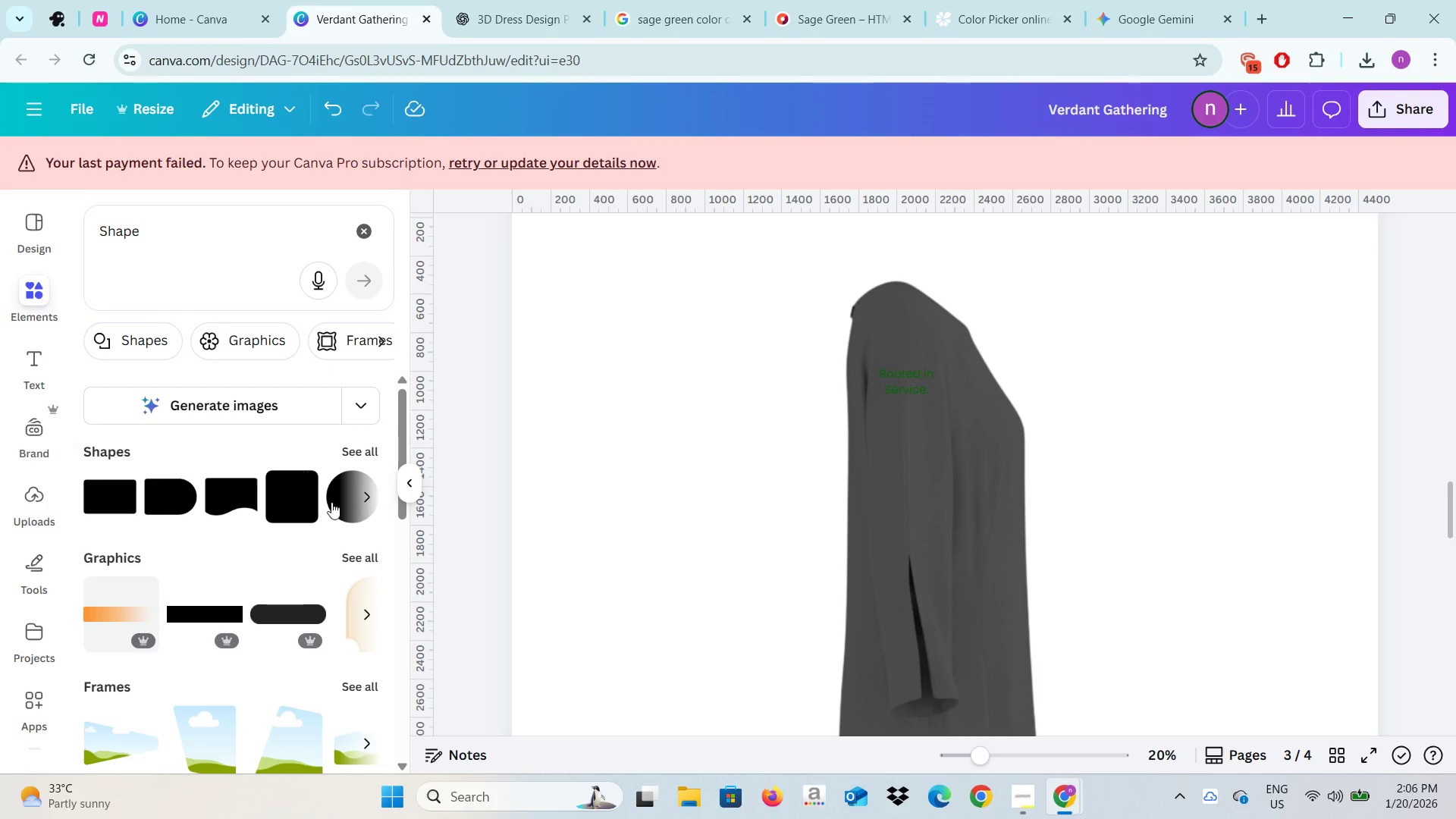 
left_click([369, 491])
 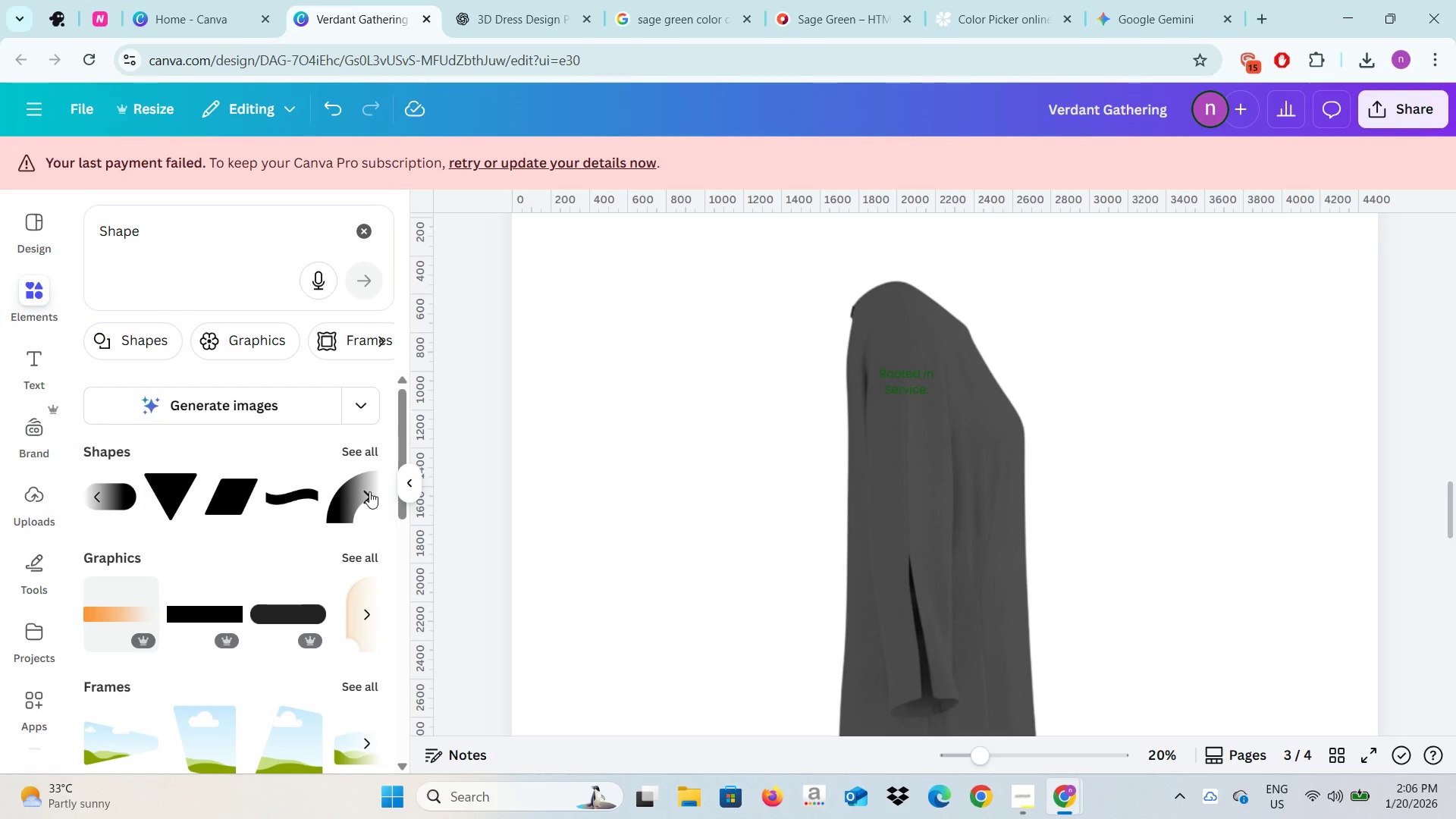 
left_click([368, 492])
 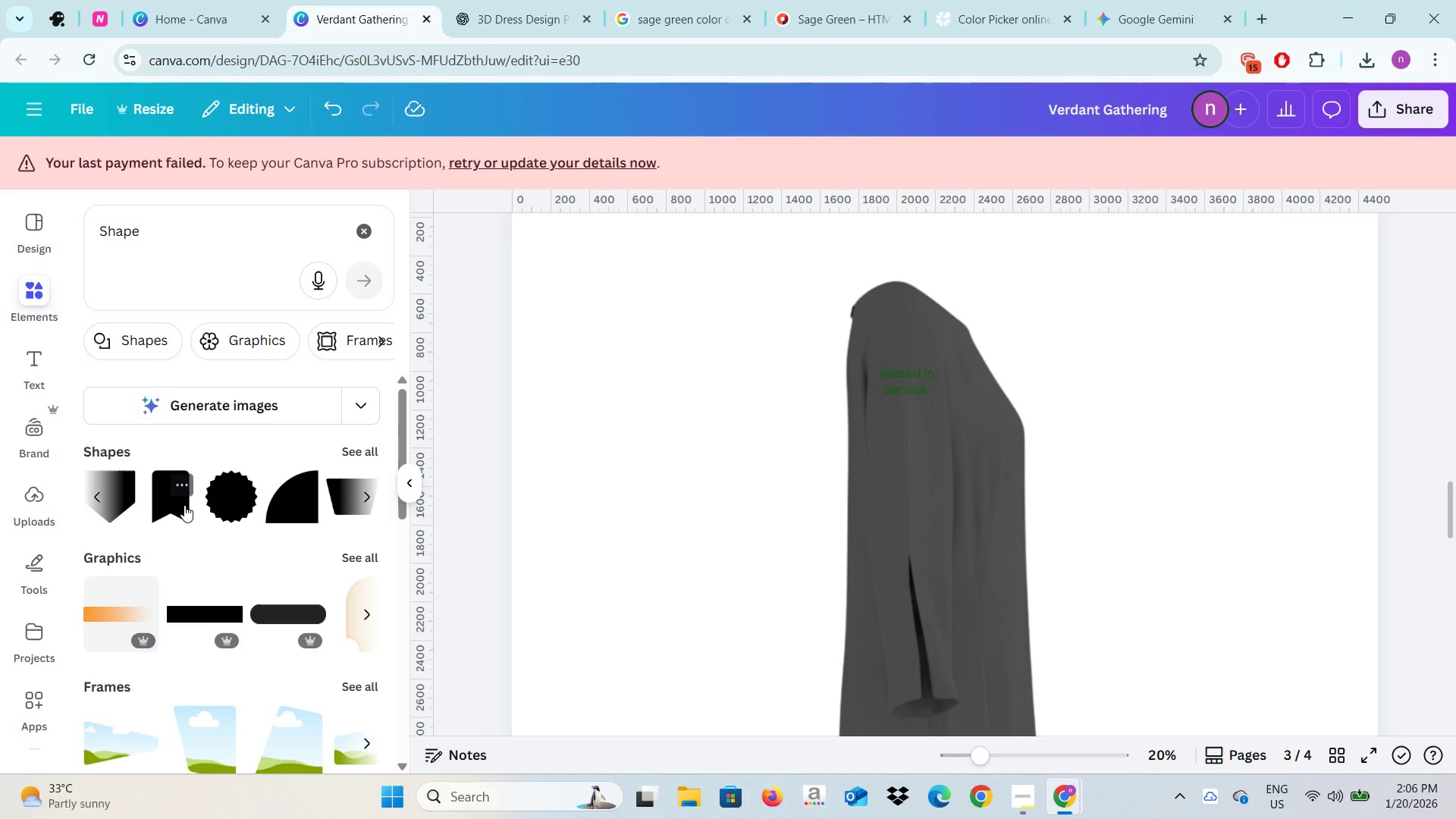 
wait(5.03)
 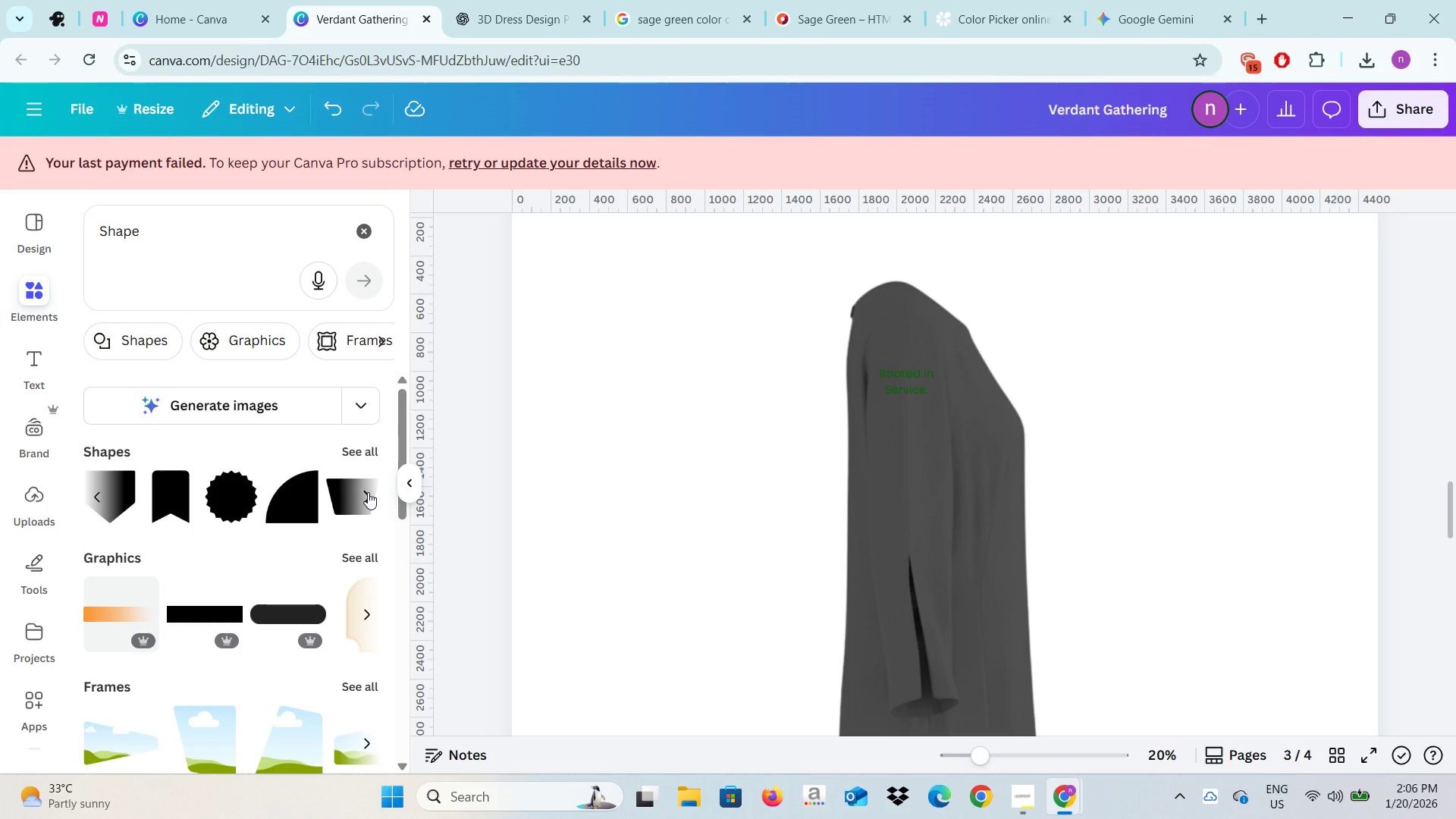 
left_click_drag(start_coordinate=[930, 648], to_coordinate=[869, 522])
 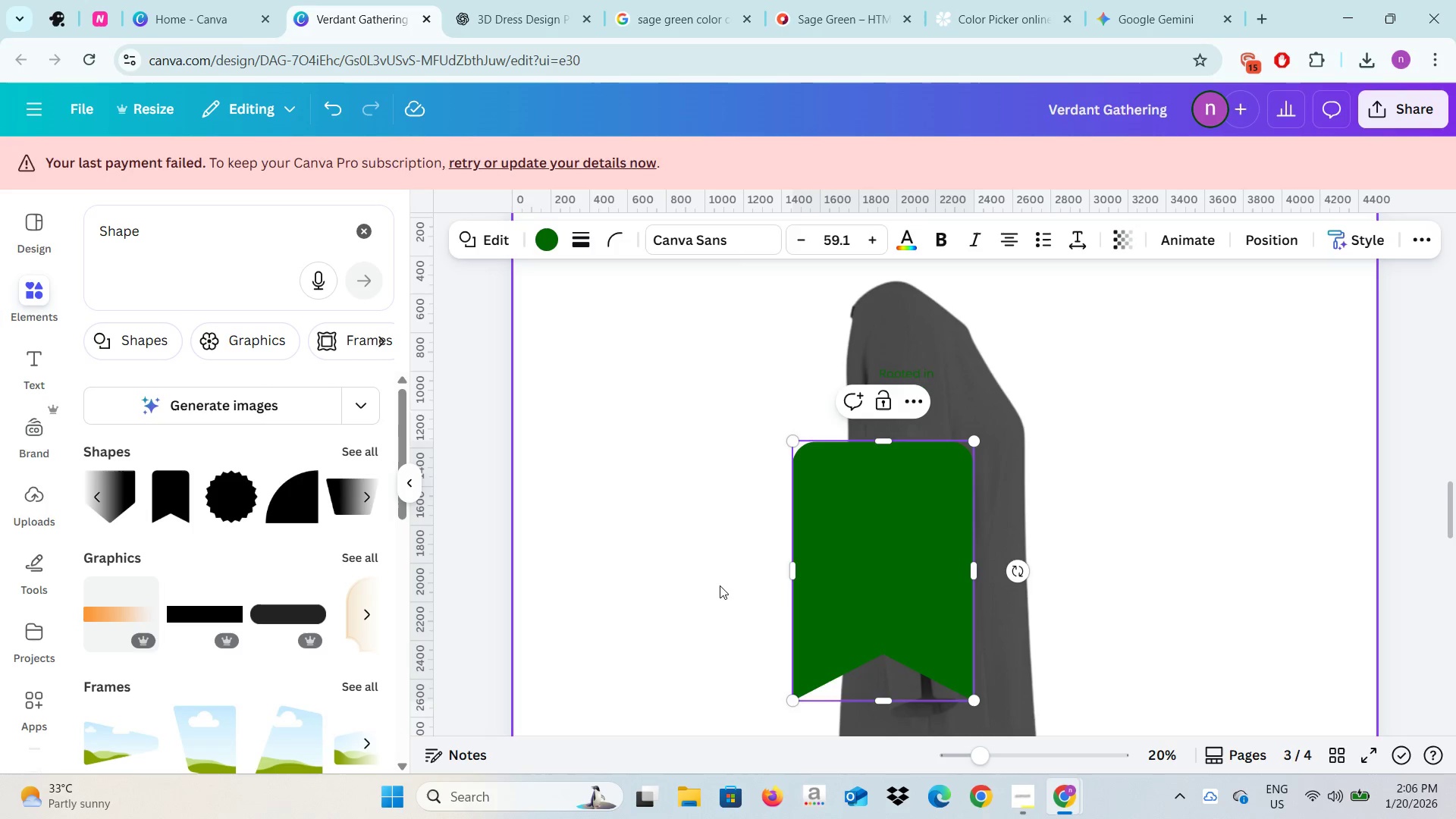 
left_click([720, 585])
 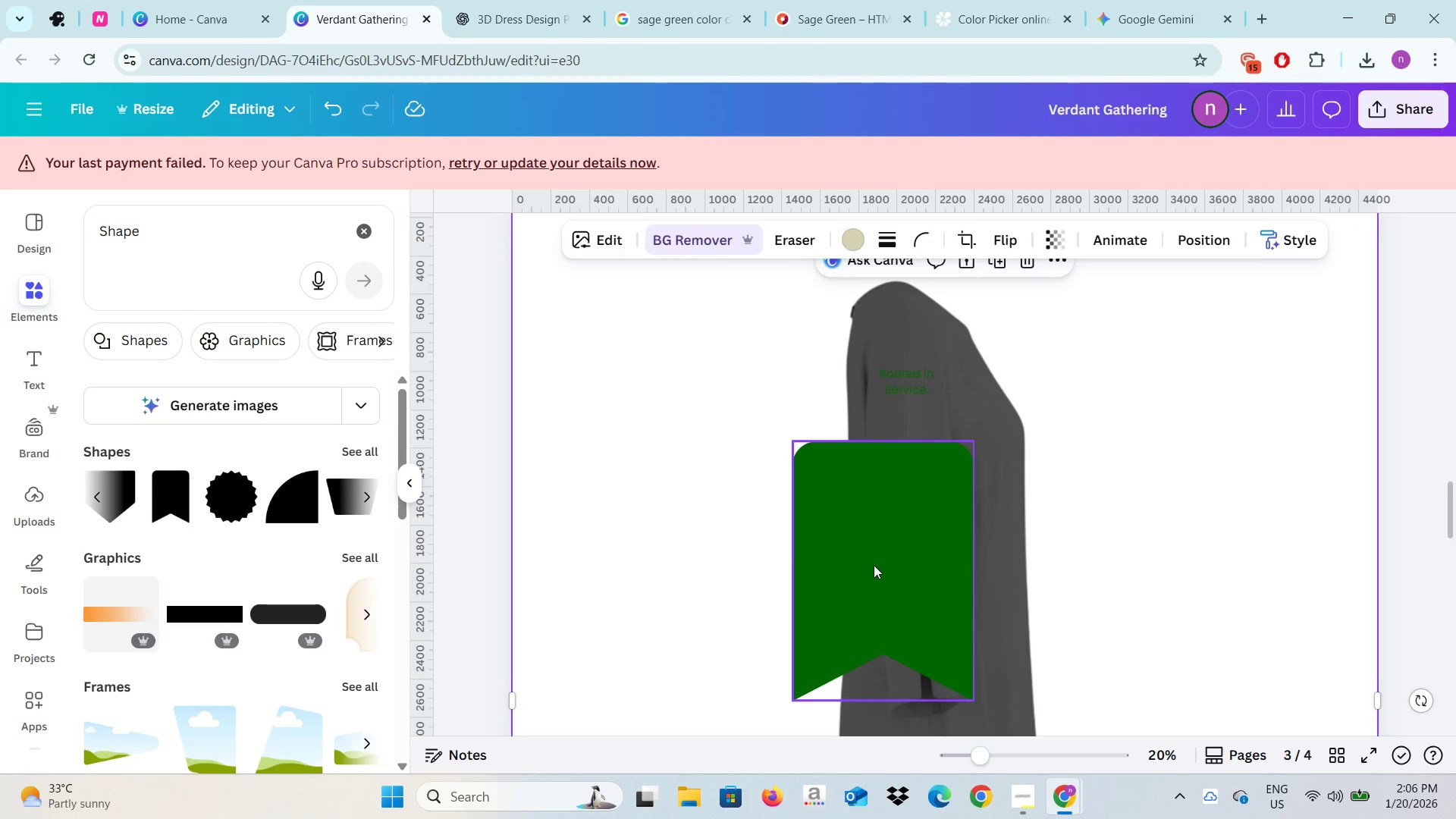 
left_click_drag(start_coordinate=[874, 564], to_coordinate=[940, 451])
 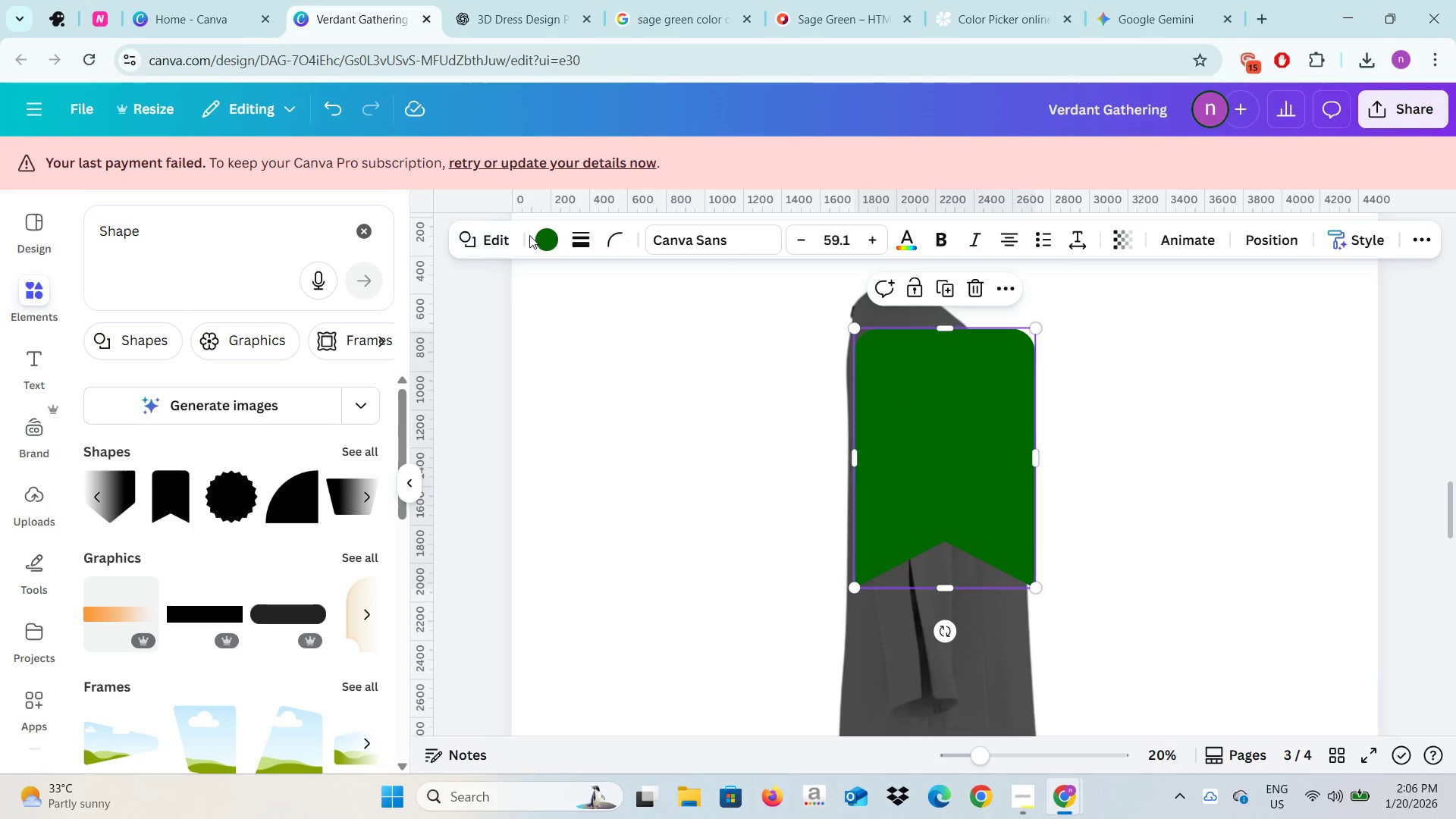 
left_click([535, 239])
 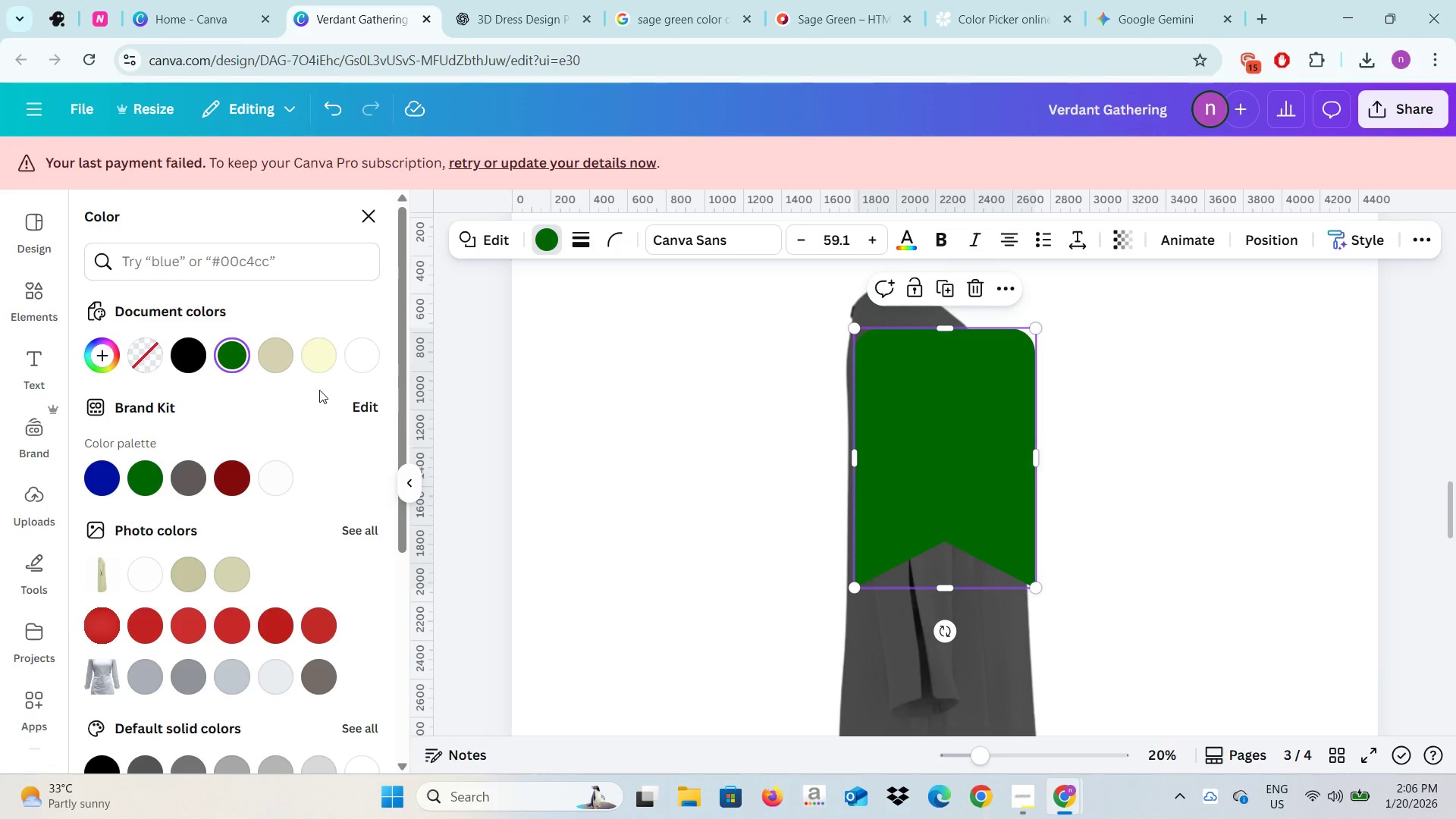 
left_click([322, 369])
 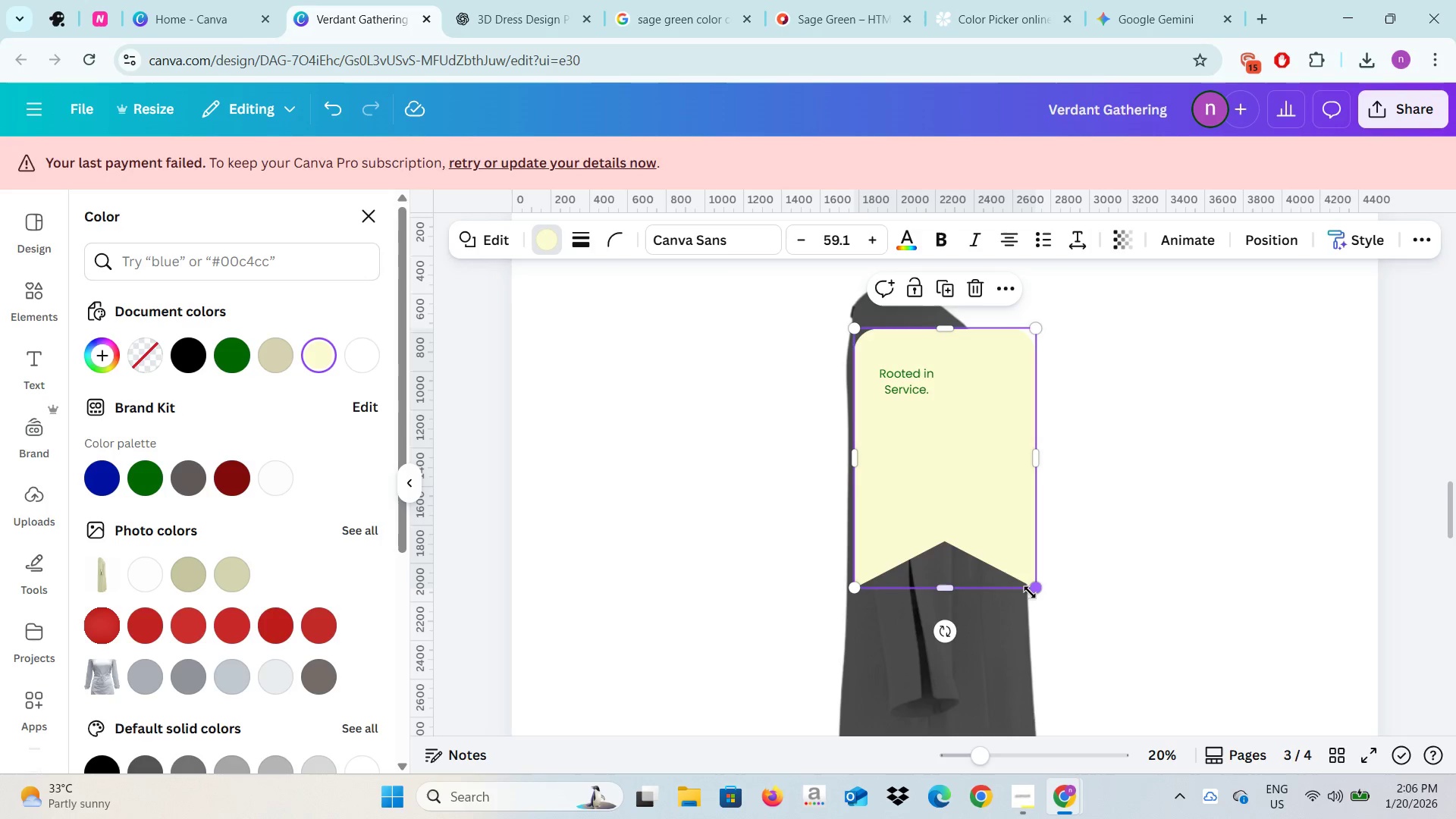 
left_click_drag(start_coordinate=[1031, 592], to_coordinate=[877, 402])
 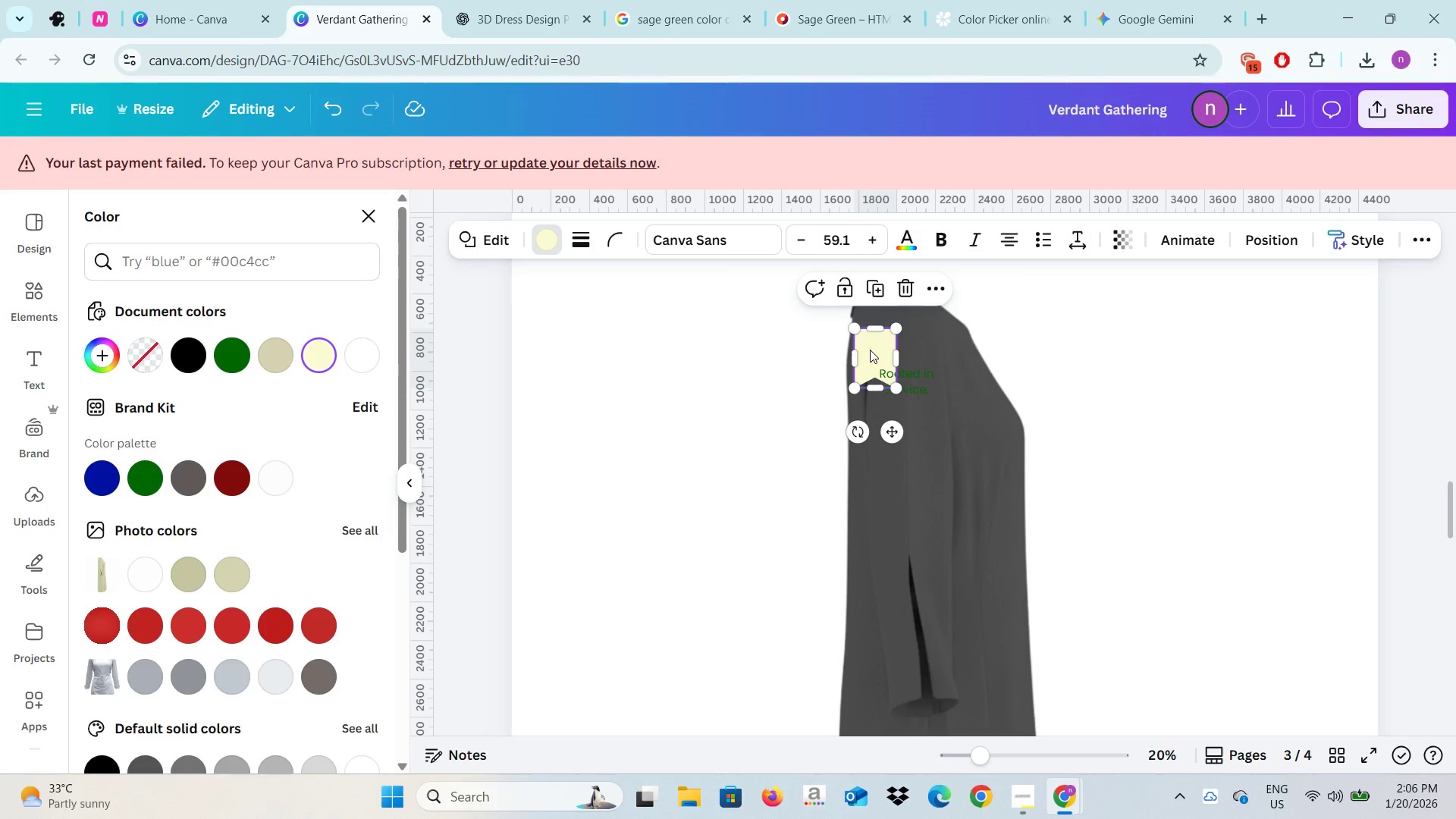 
left_click_drag(start_coordinate=[870, 350], to_coordinate=[893, 369])
 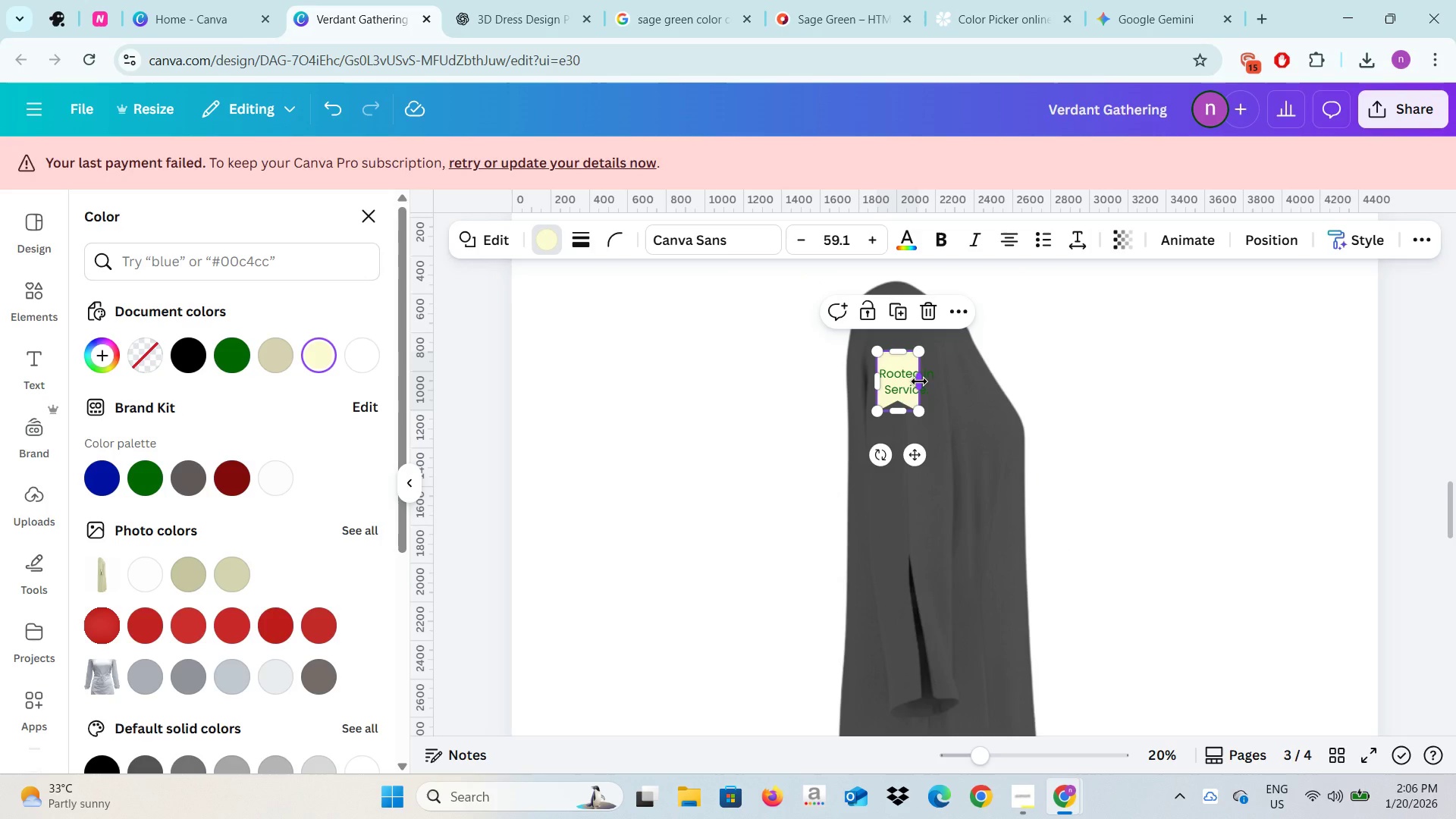 
left_click_drag(start_coordinate=[919, 381], to_coordinate=[938, 387])
 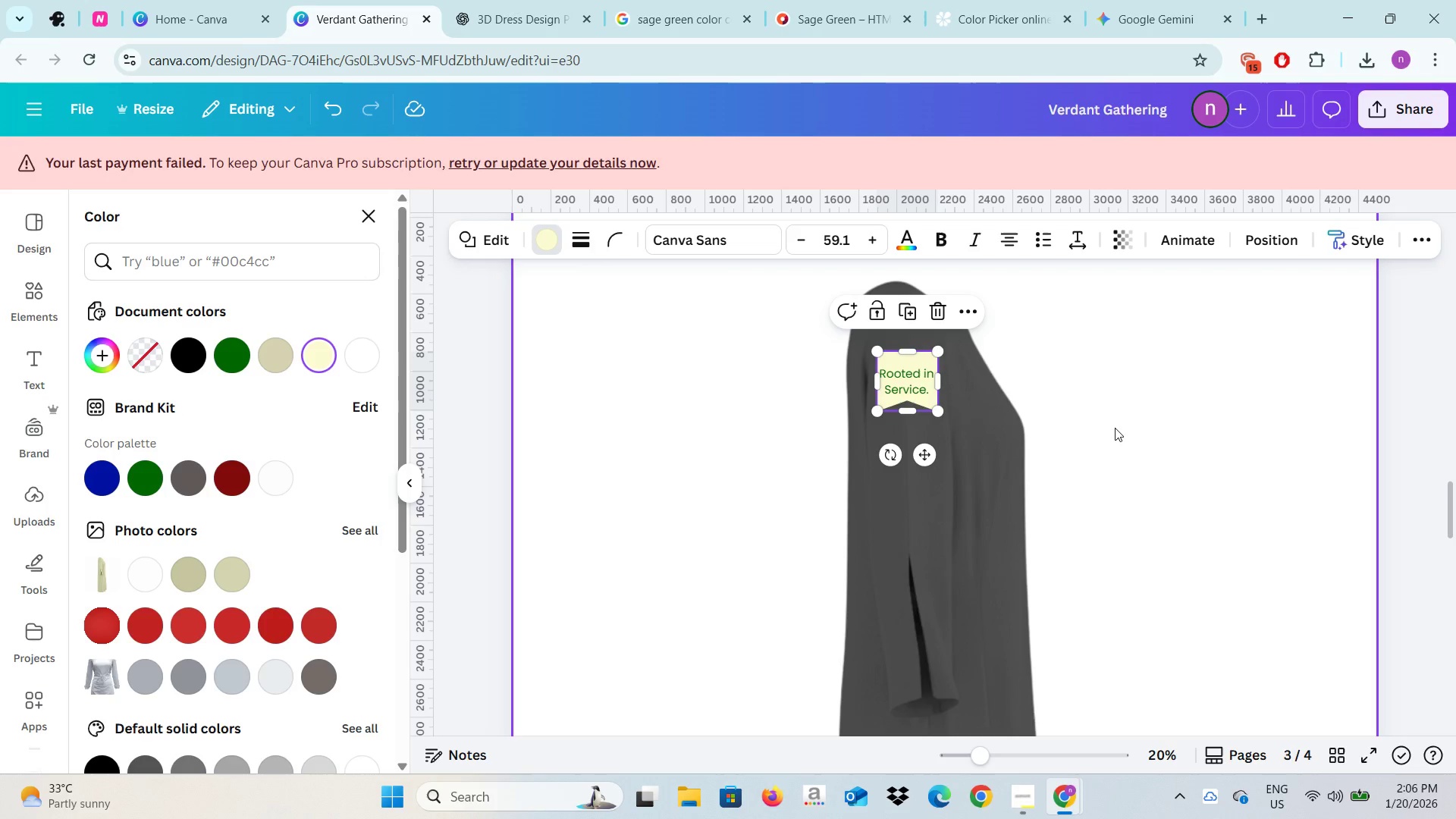 
left_click([1115, 428])
 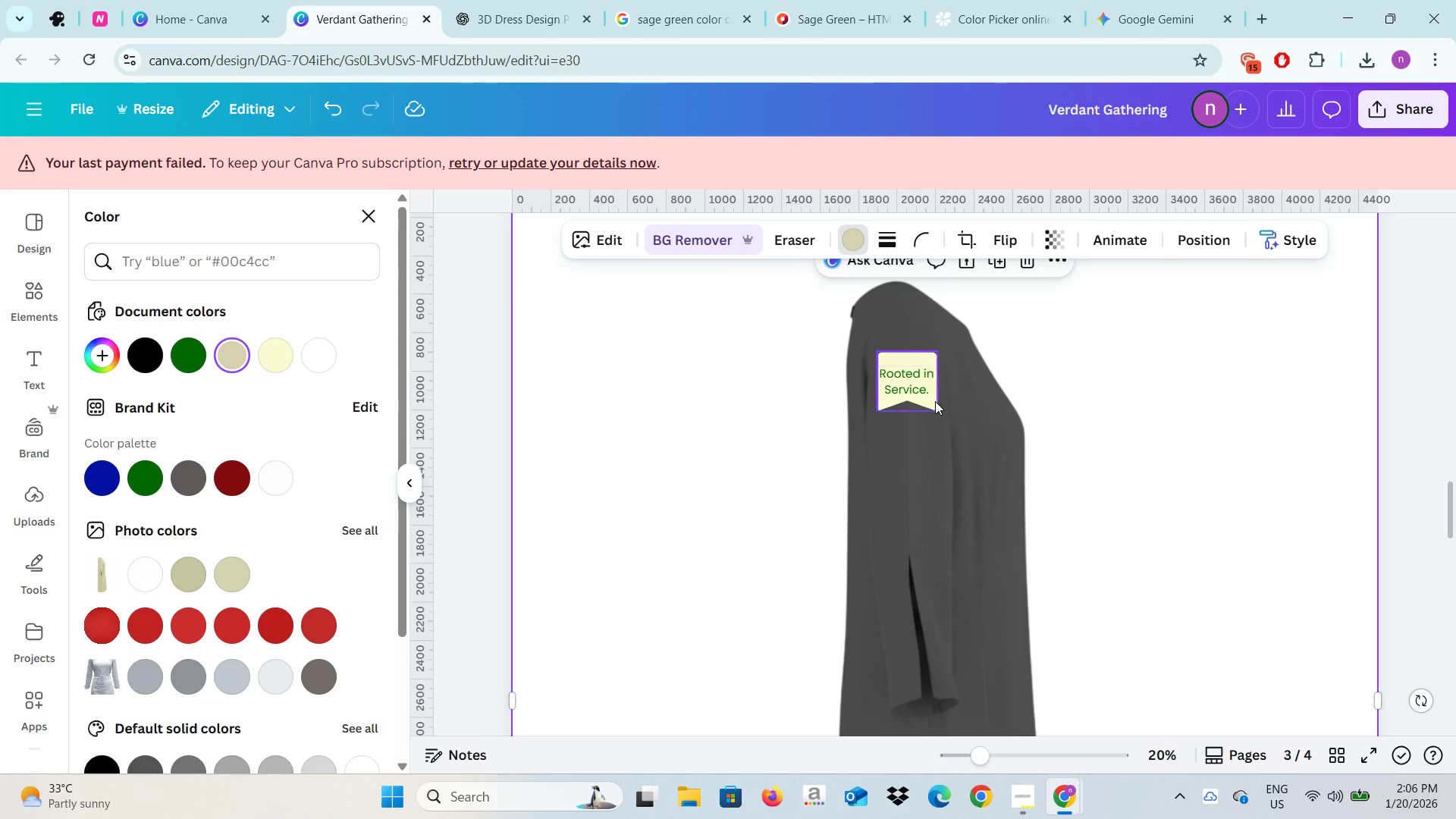 
left_click([935, 406])
 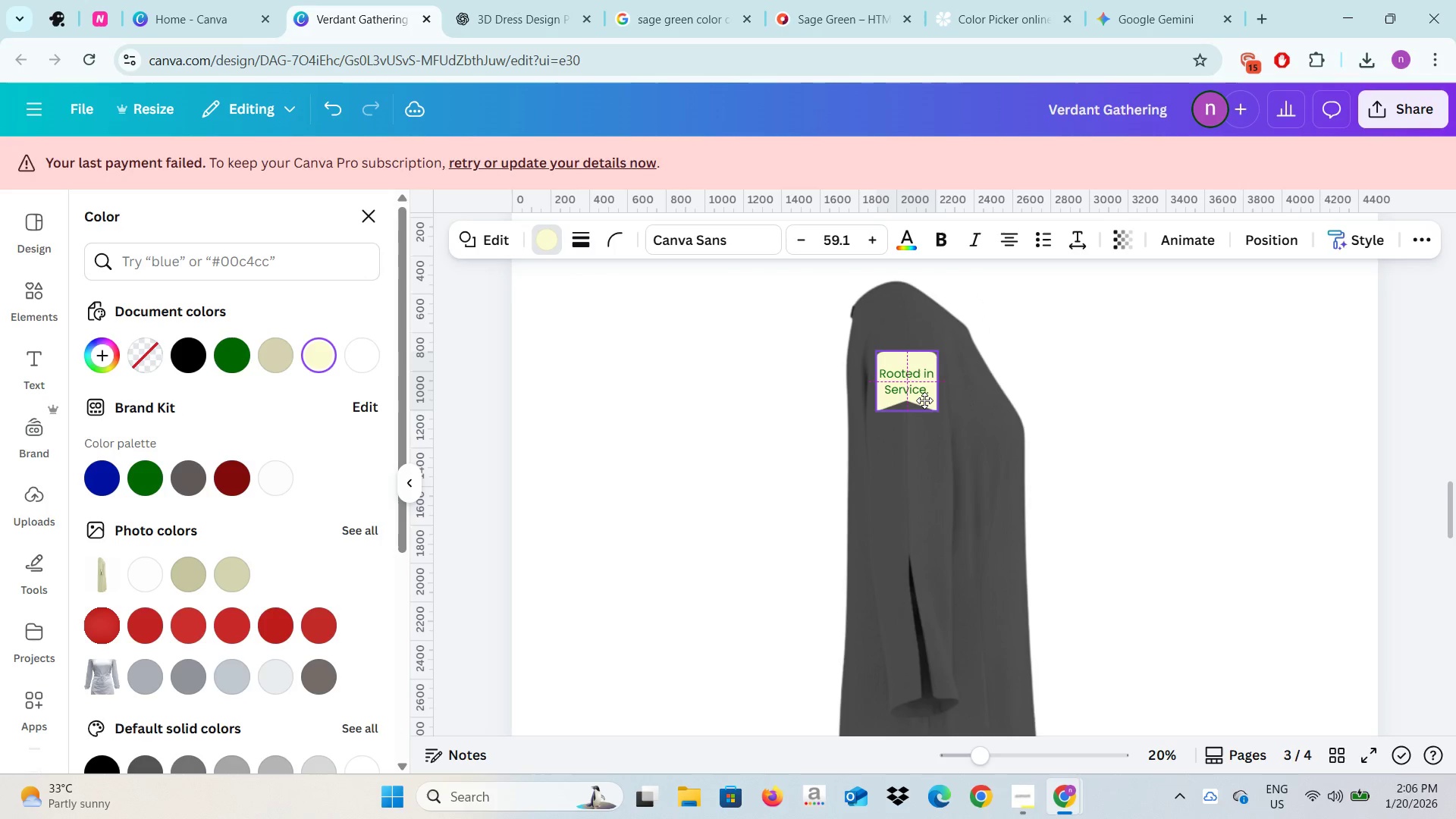 
wait(5.25)
 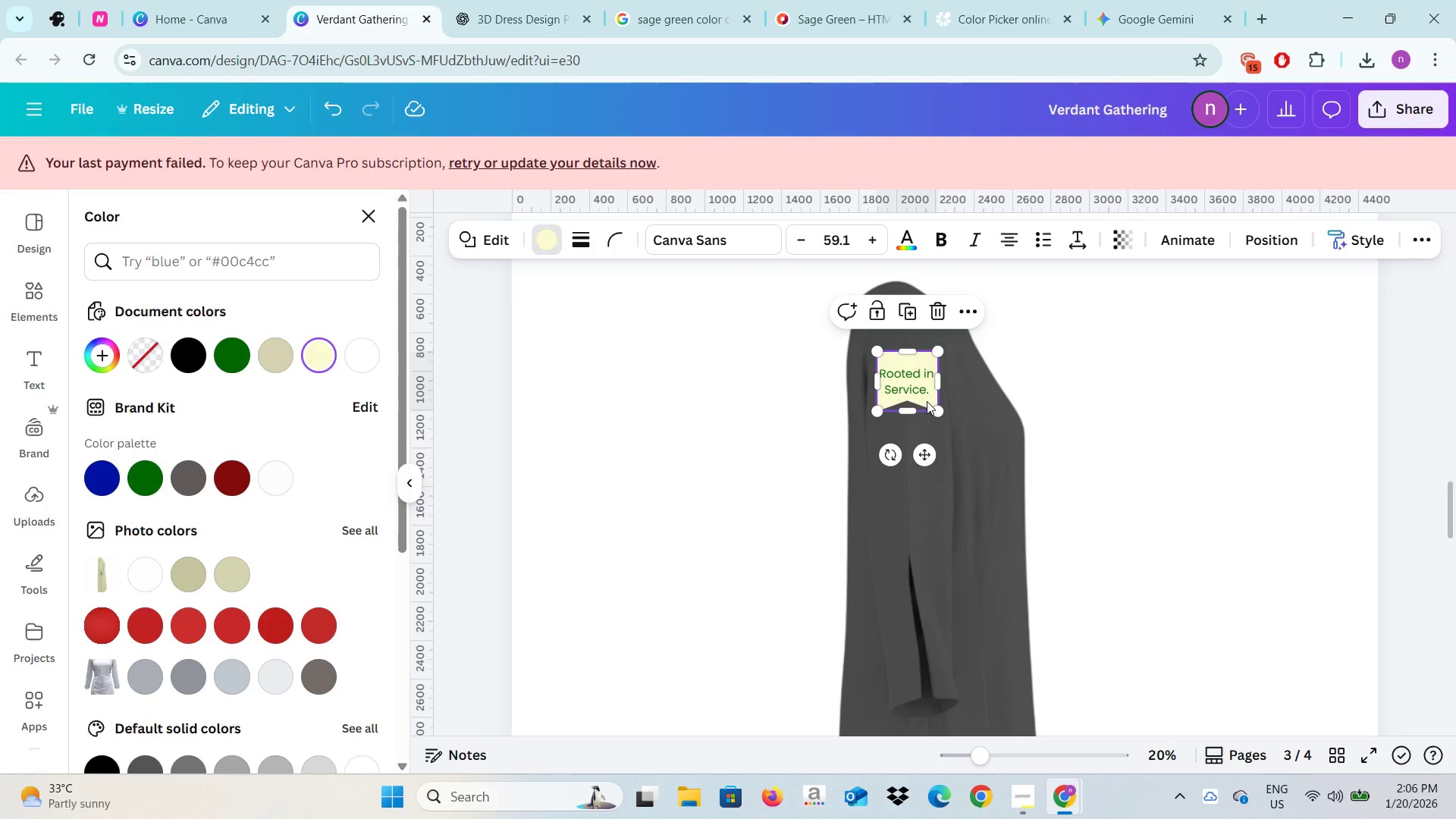 
left_click([1169, 418])
 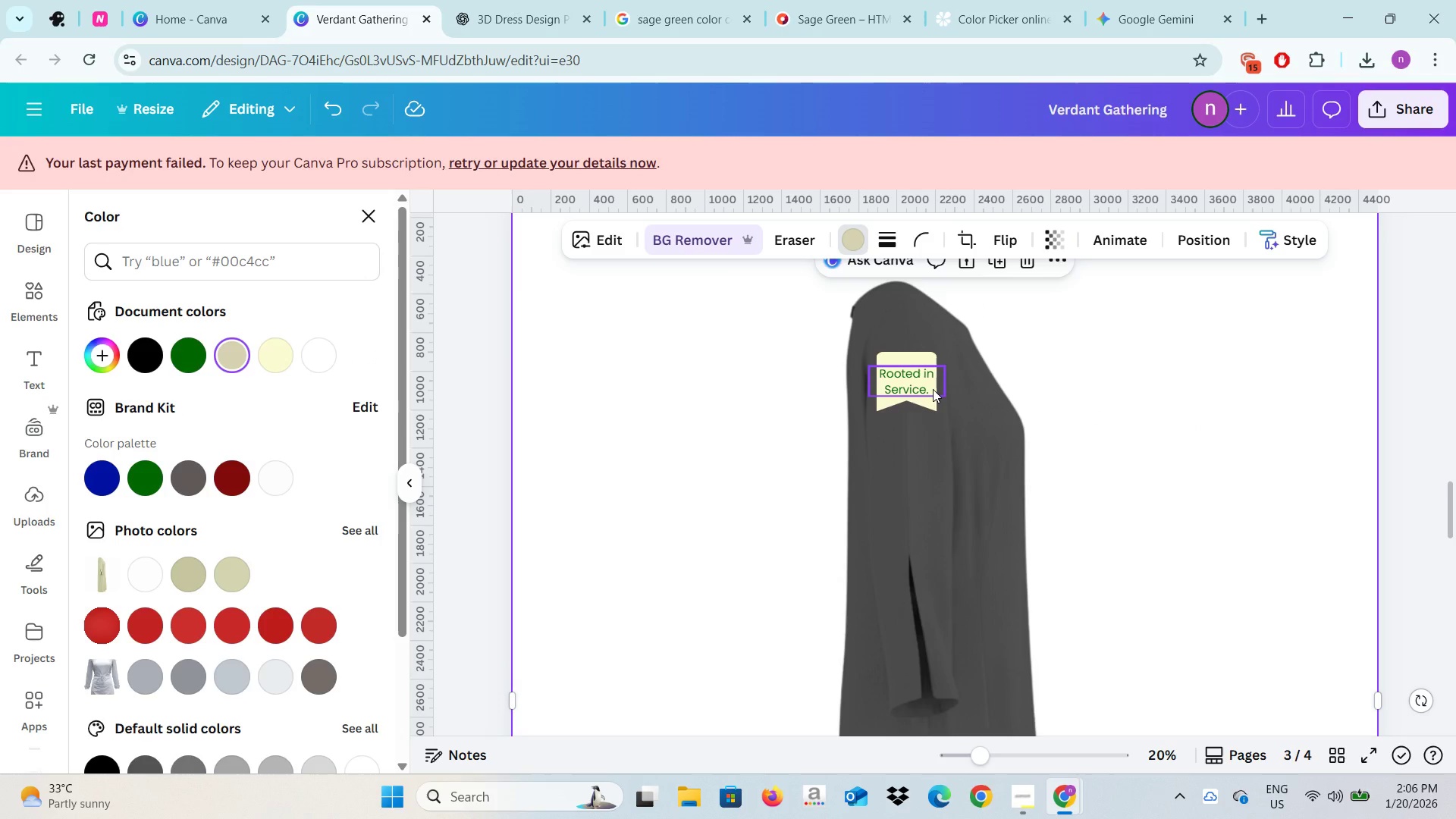 
double_click([933, 389])
 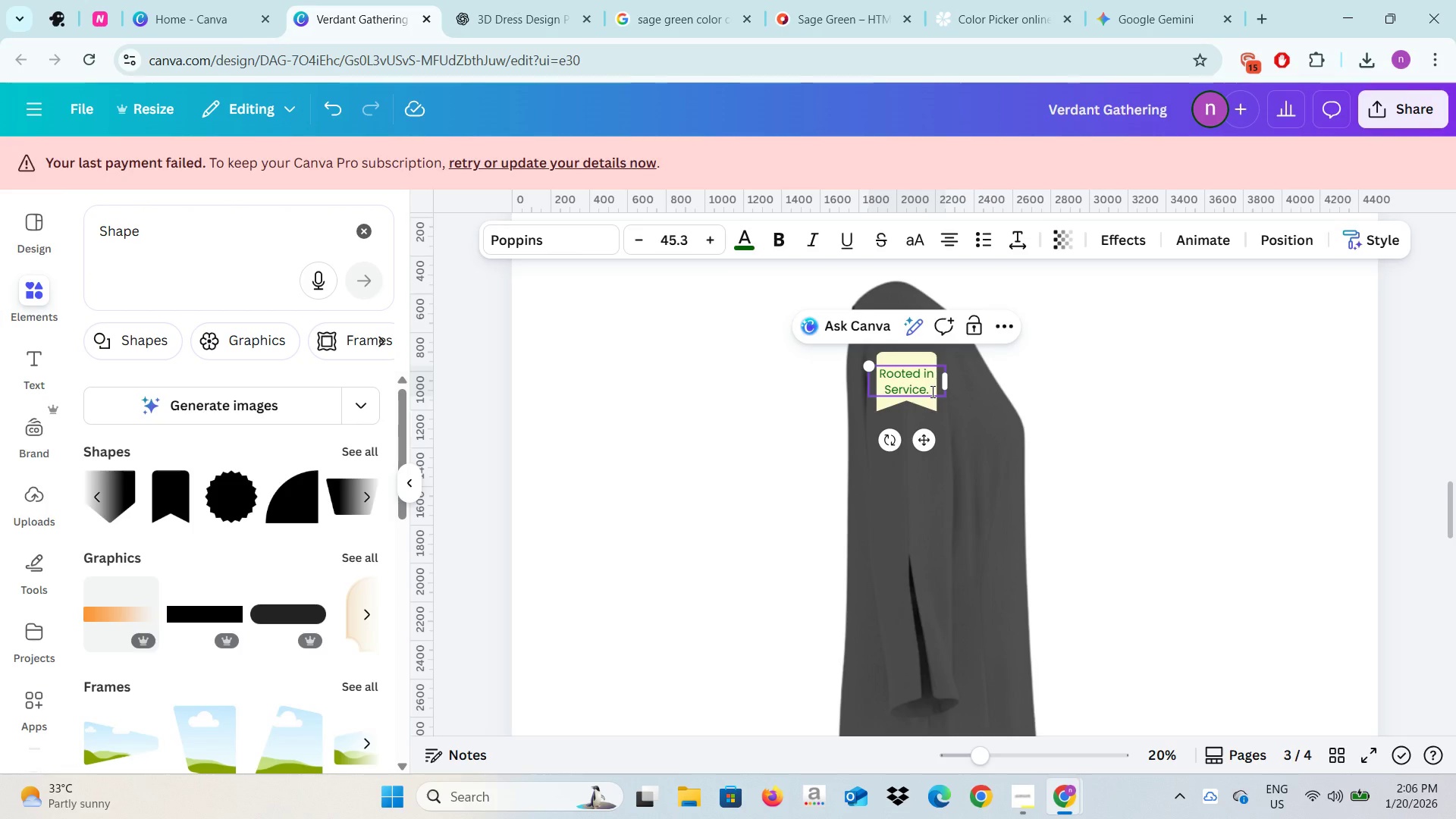 
key(Backspace)
 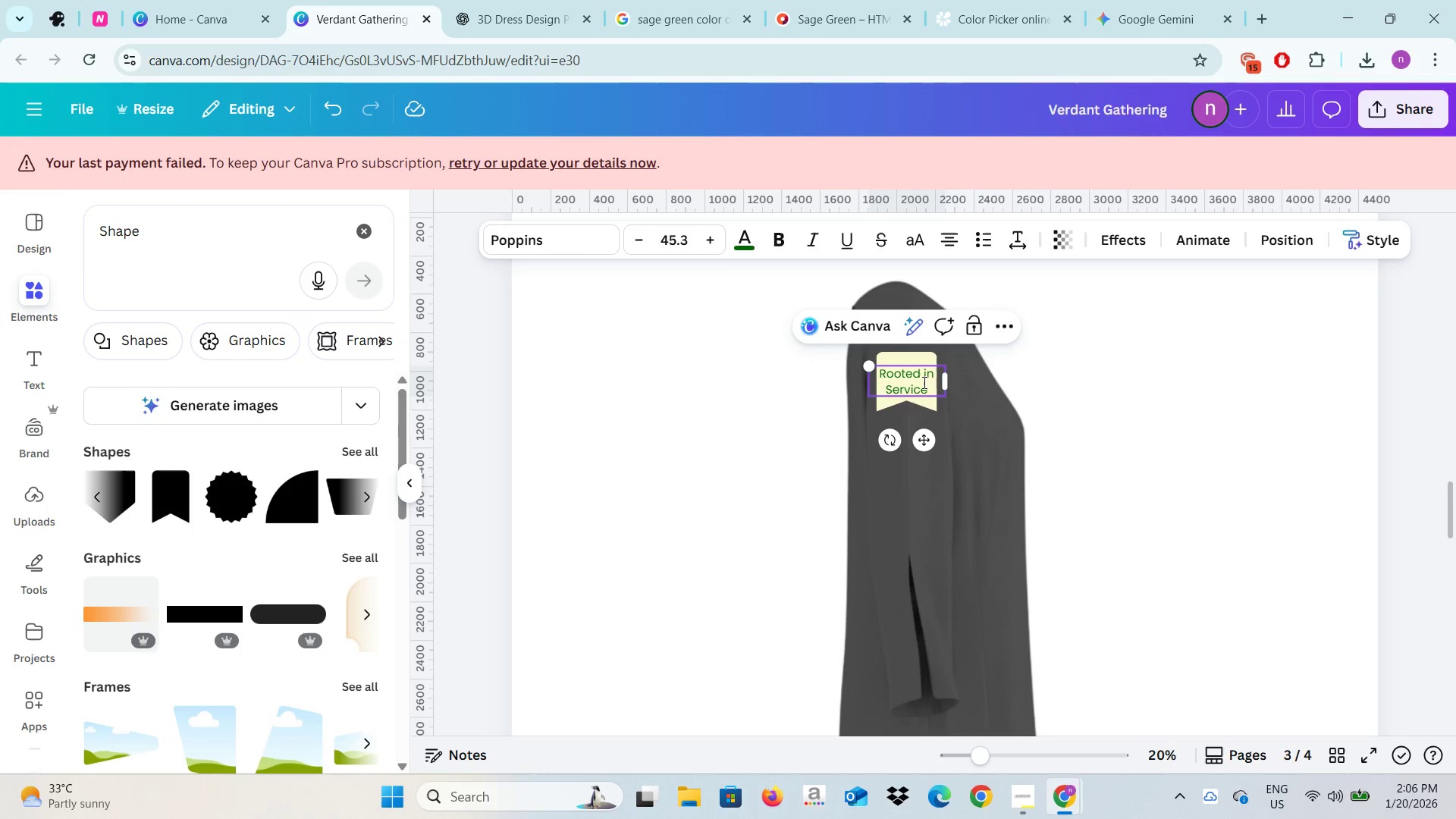 
left_click([923, 378])
 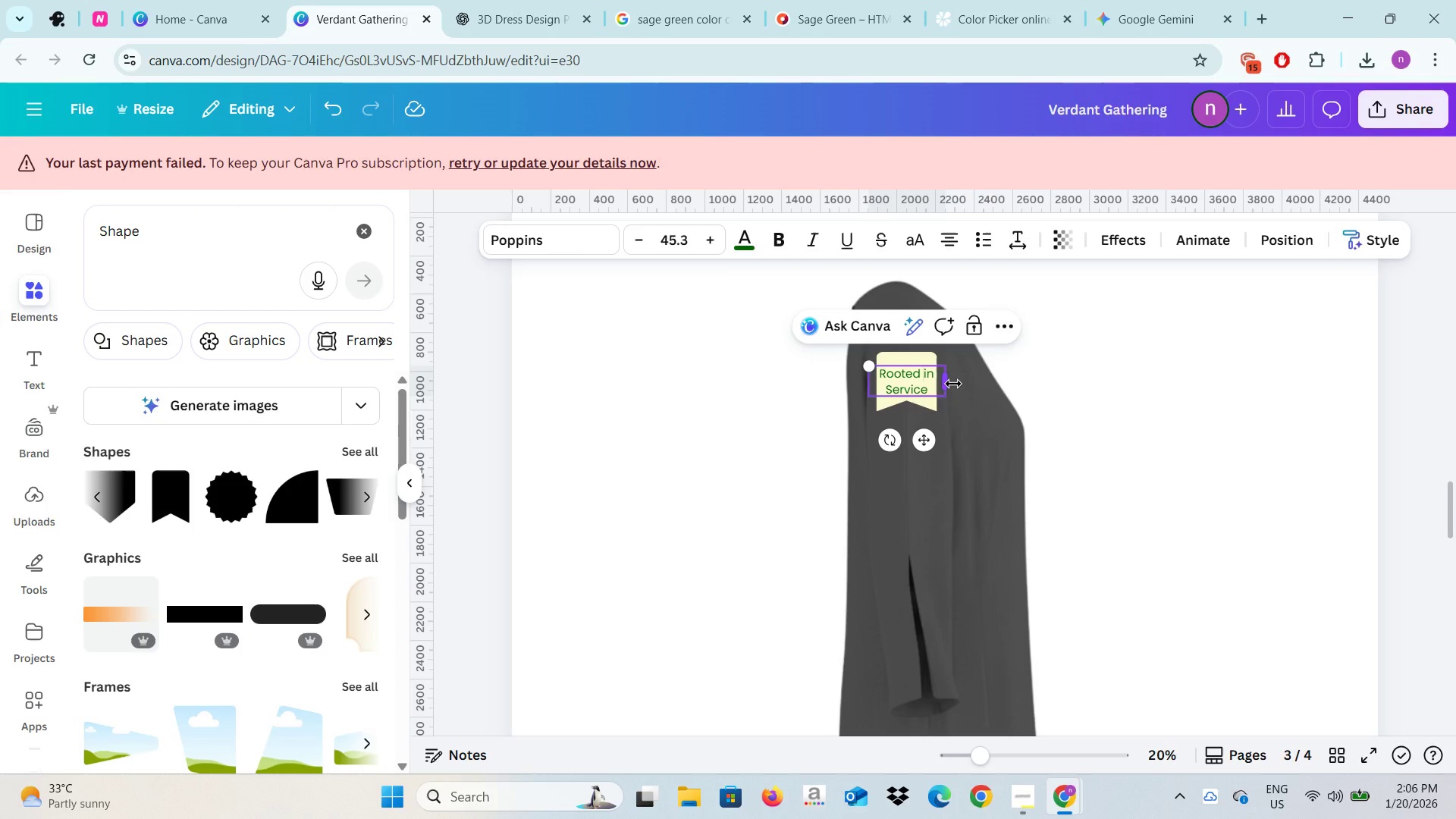 
key(Enter)
 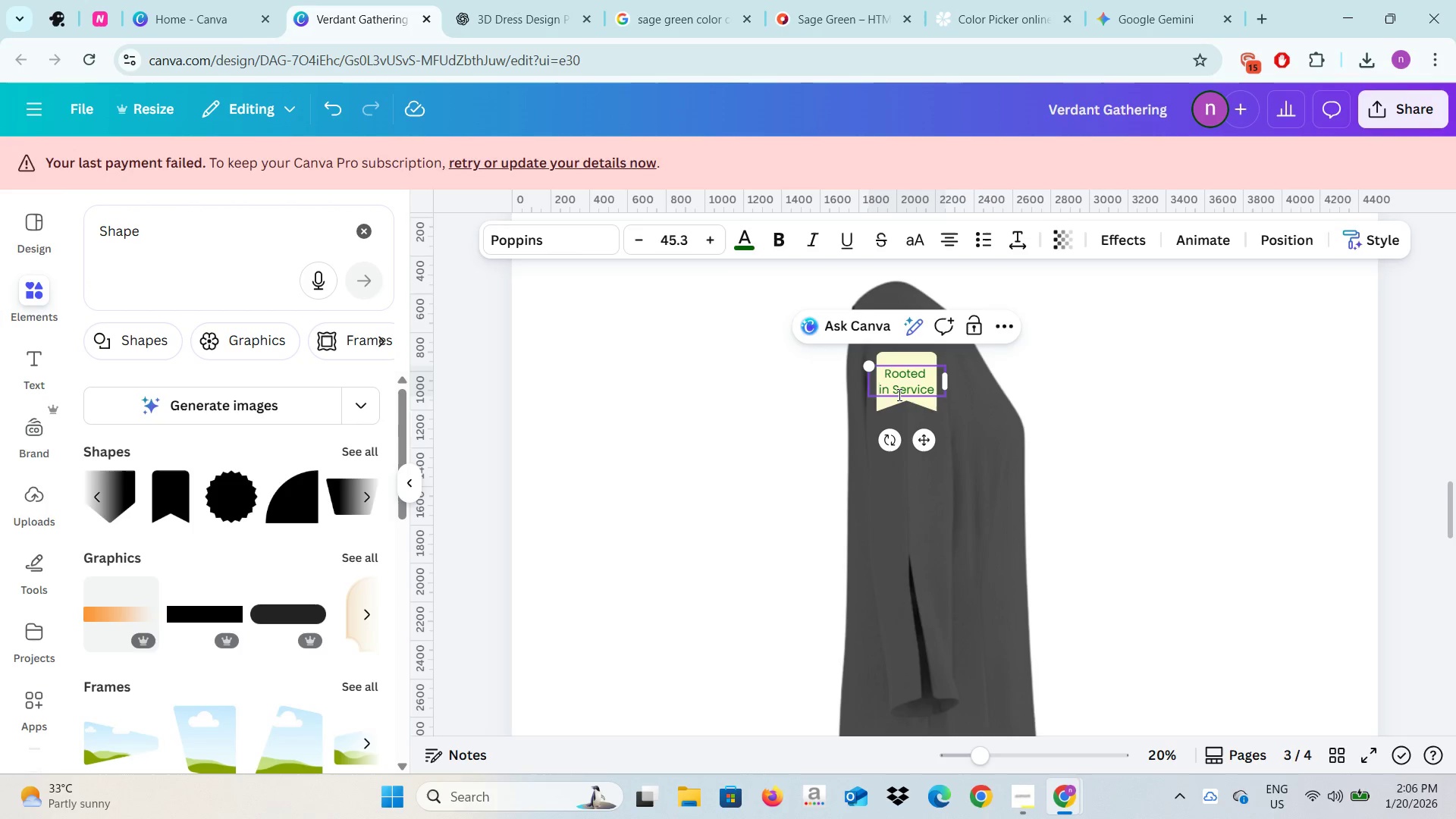 
left_click([896, 392])
 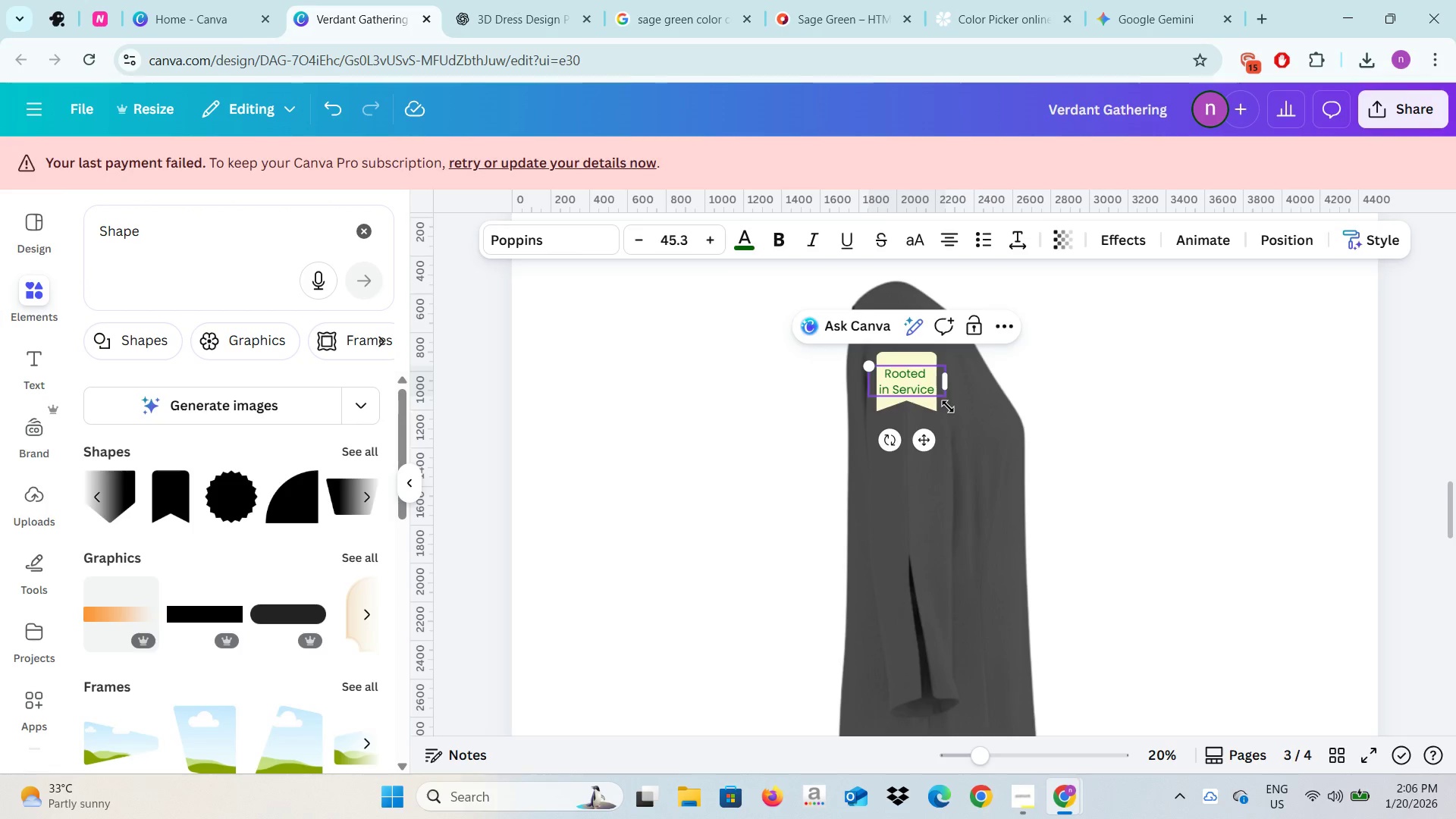 
key(Enter)
 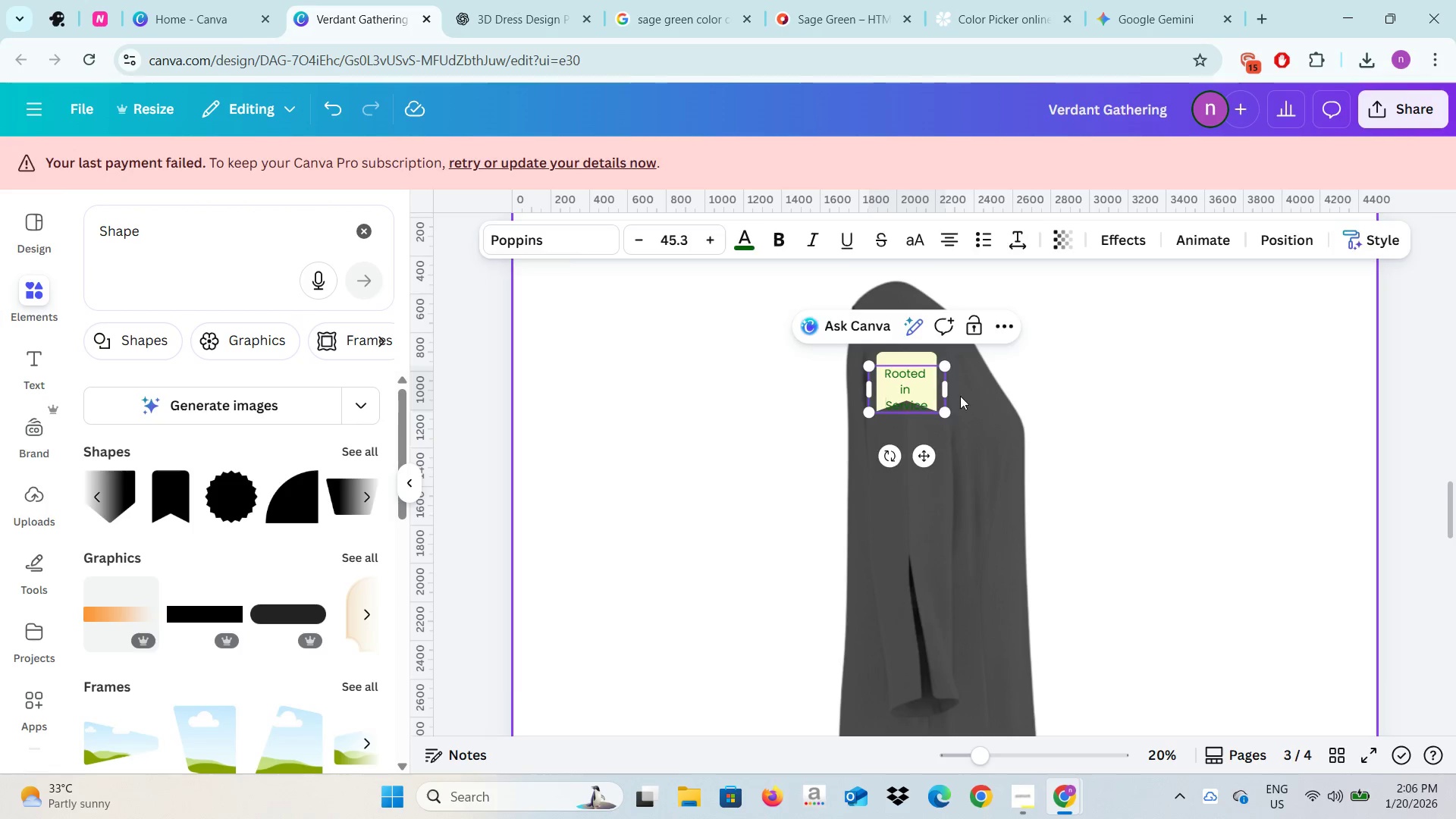 
left_click([896, 382])
 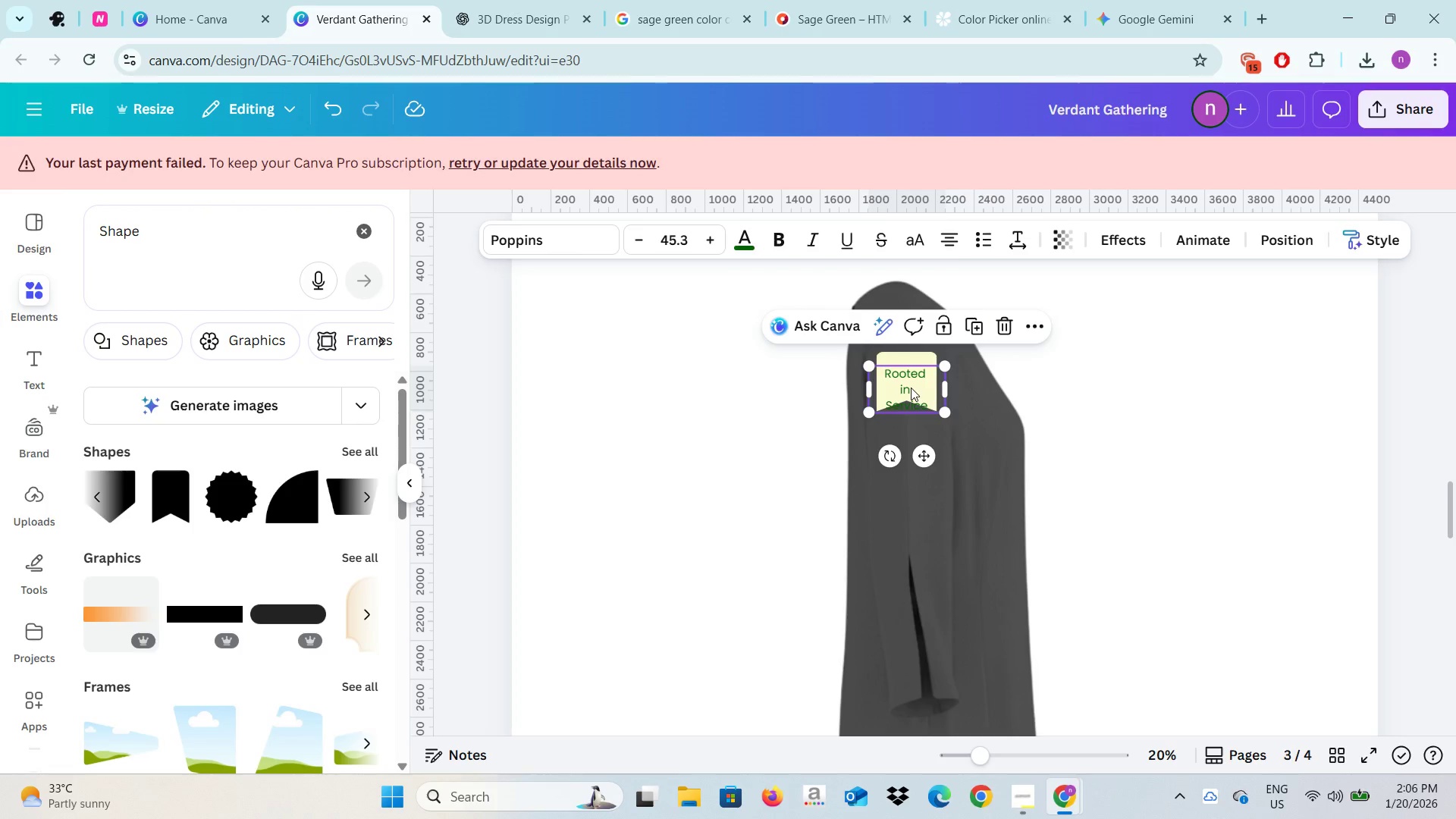 
left_click_drag(start_coordinate=[911, 388], to_coordinate=[912, 375])
 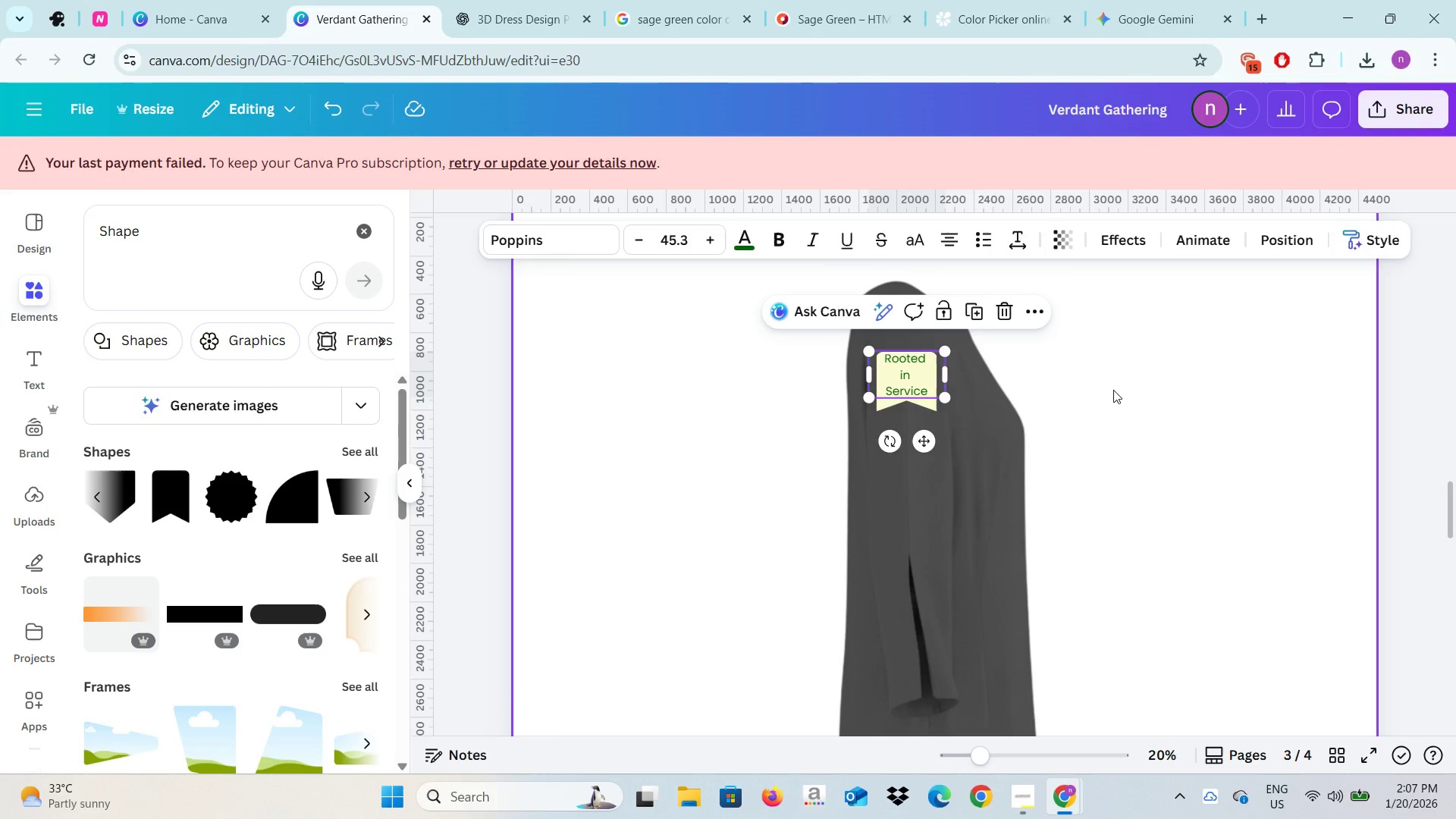 
left_click([1113, 390])
 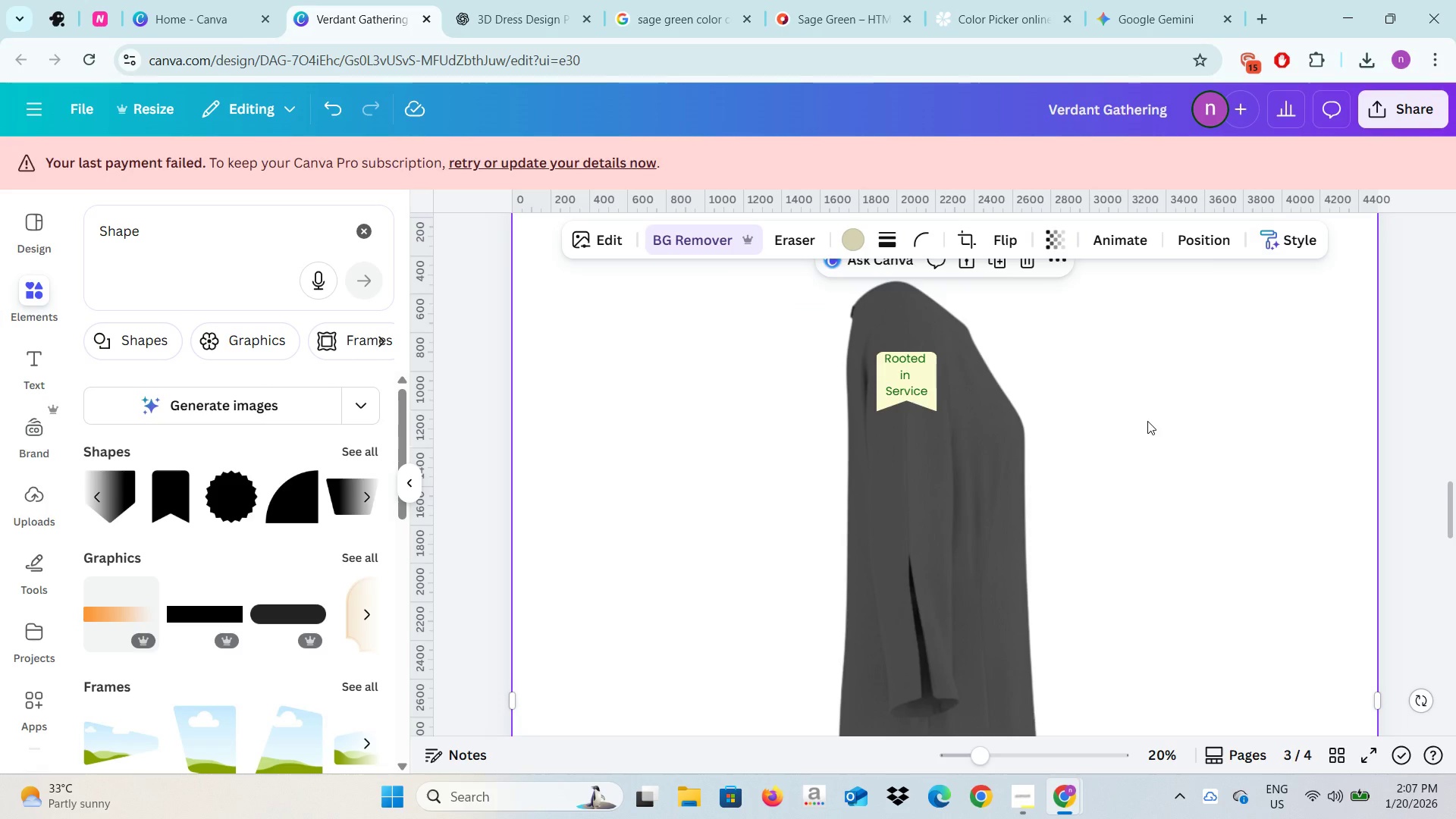 
left_click([1147, 421])
 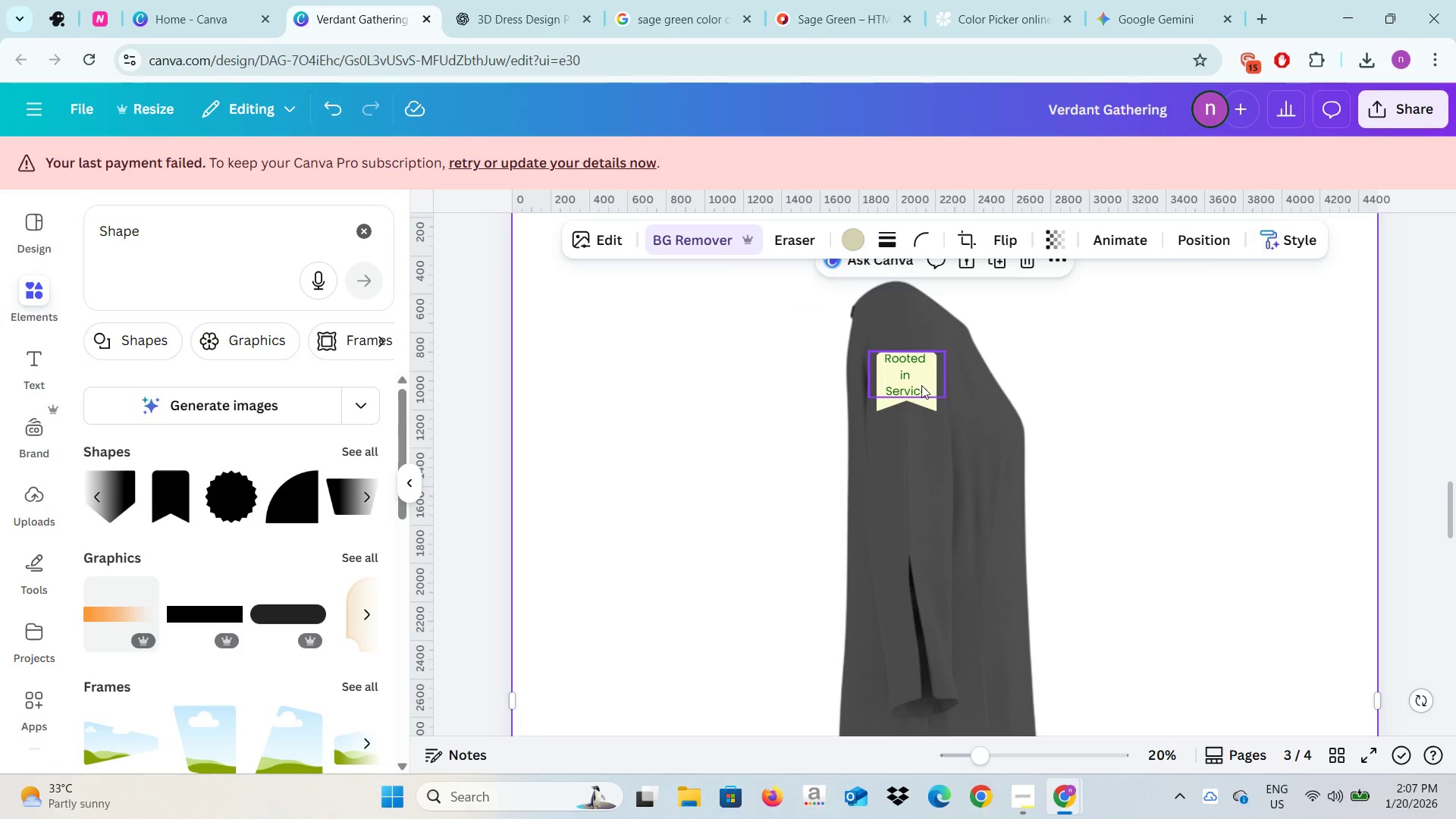 
left_click([927, 403])
 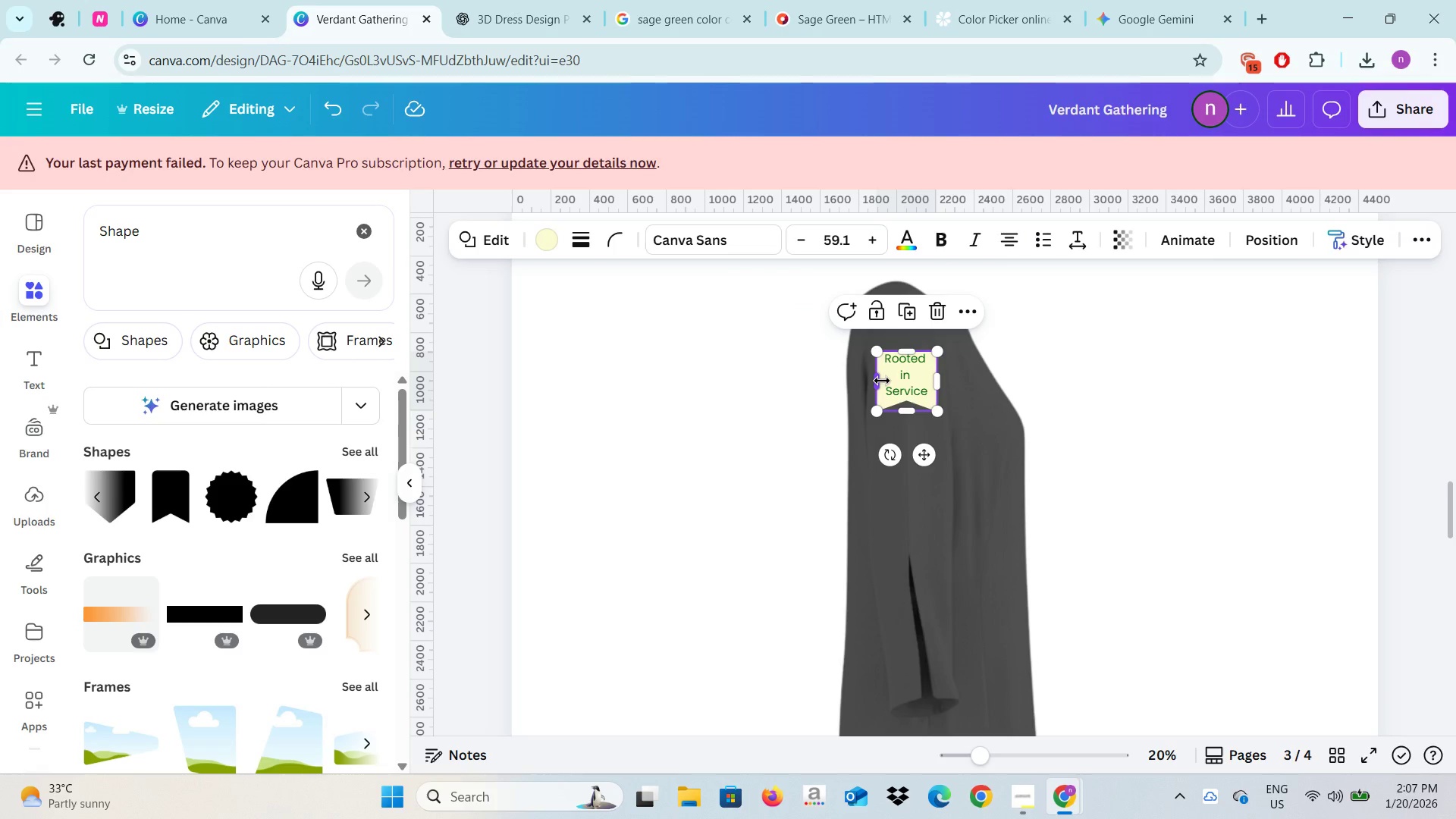 
left_click_drag(start_coordinate=[882, 381], to_coordinate=[886, 381])
 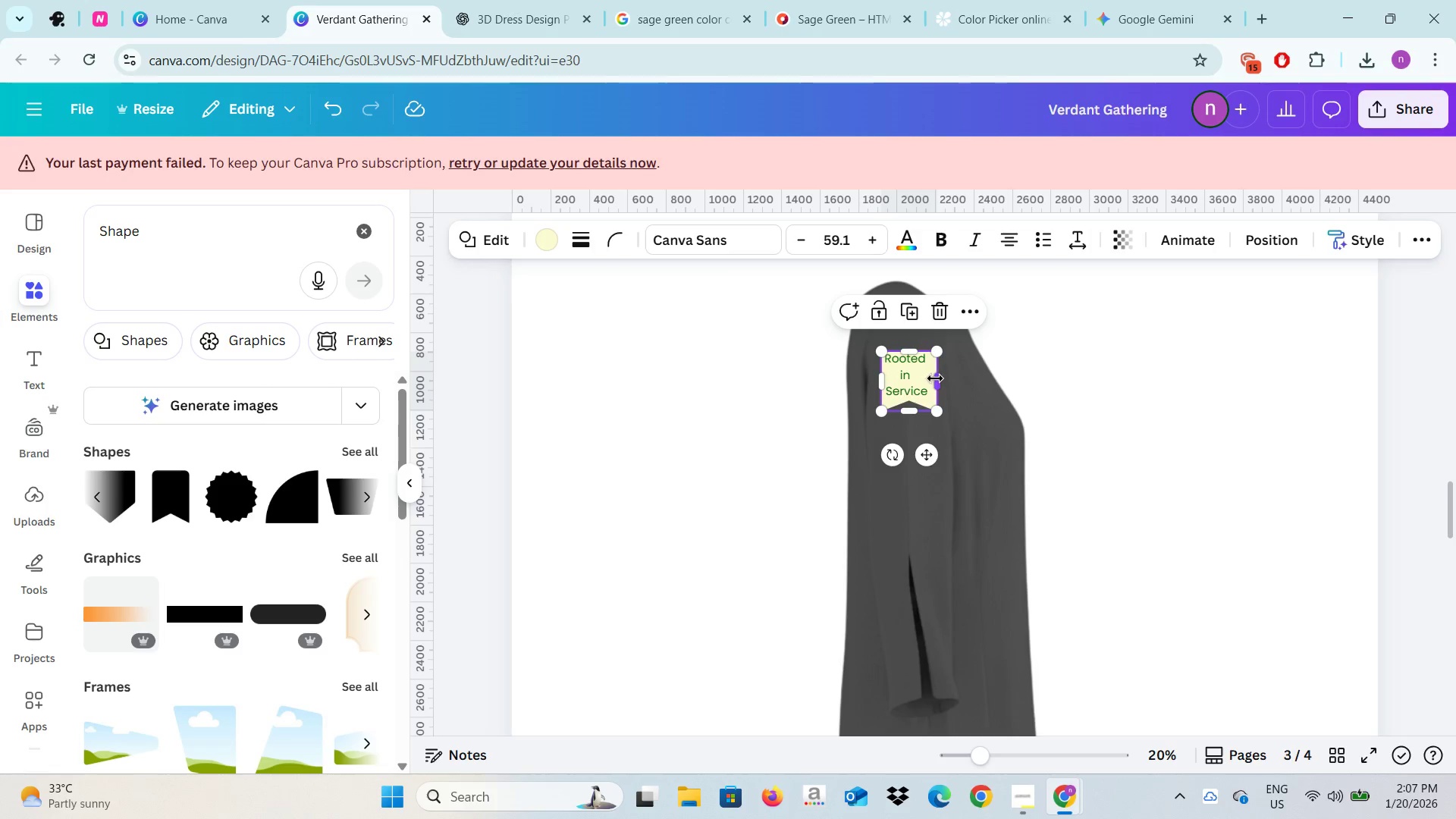 
left_click_drag(start_coordinate=[936, 378], to_coordinate=[930, 376])
 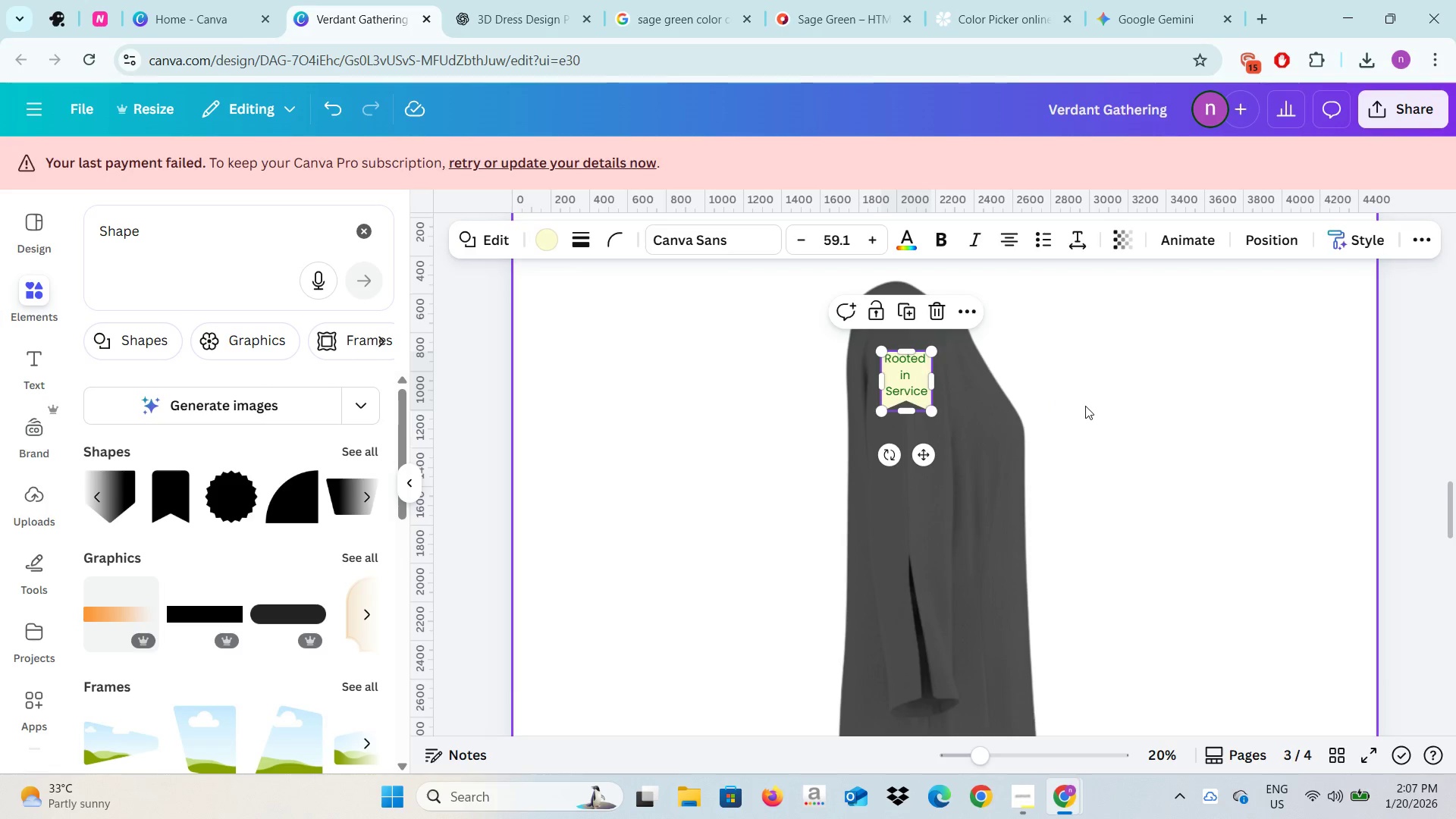 
left_click([1085, 406])
 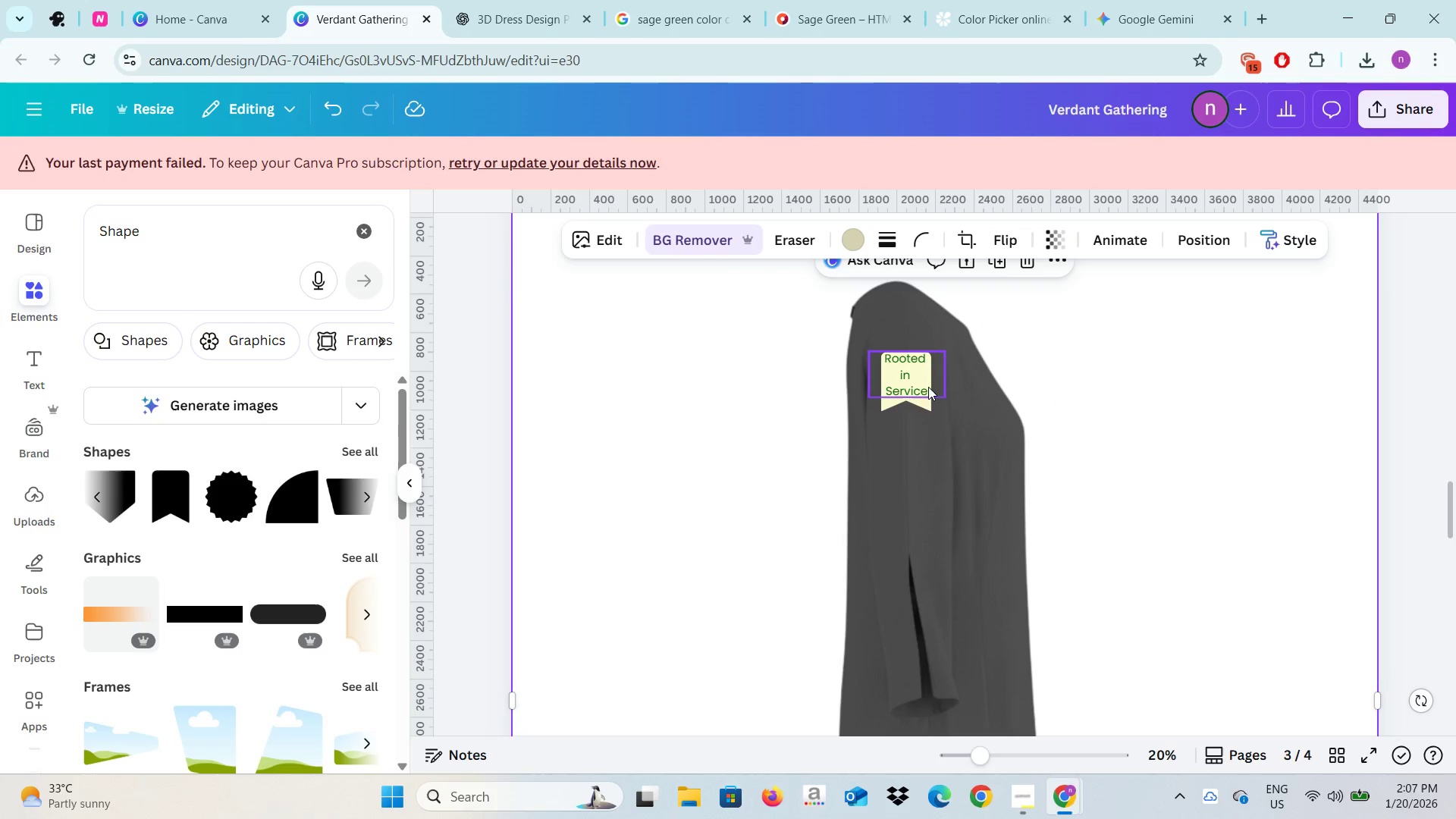 
left_click([927, 405])
 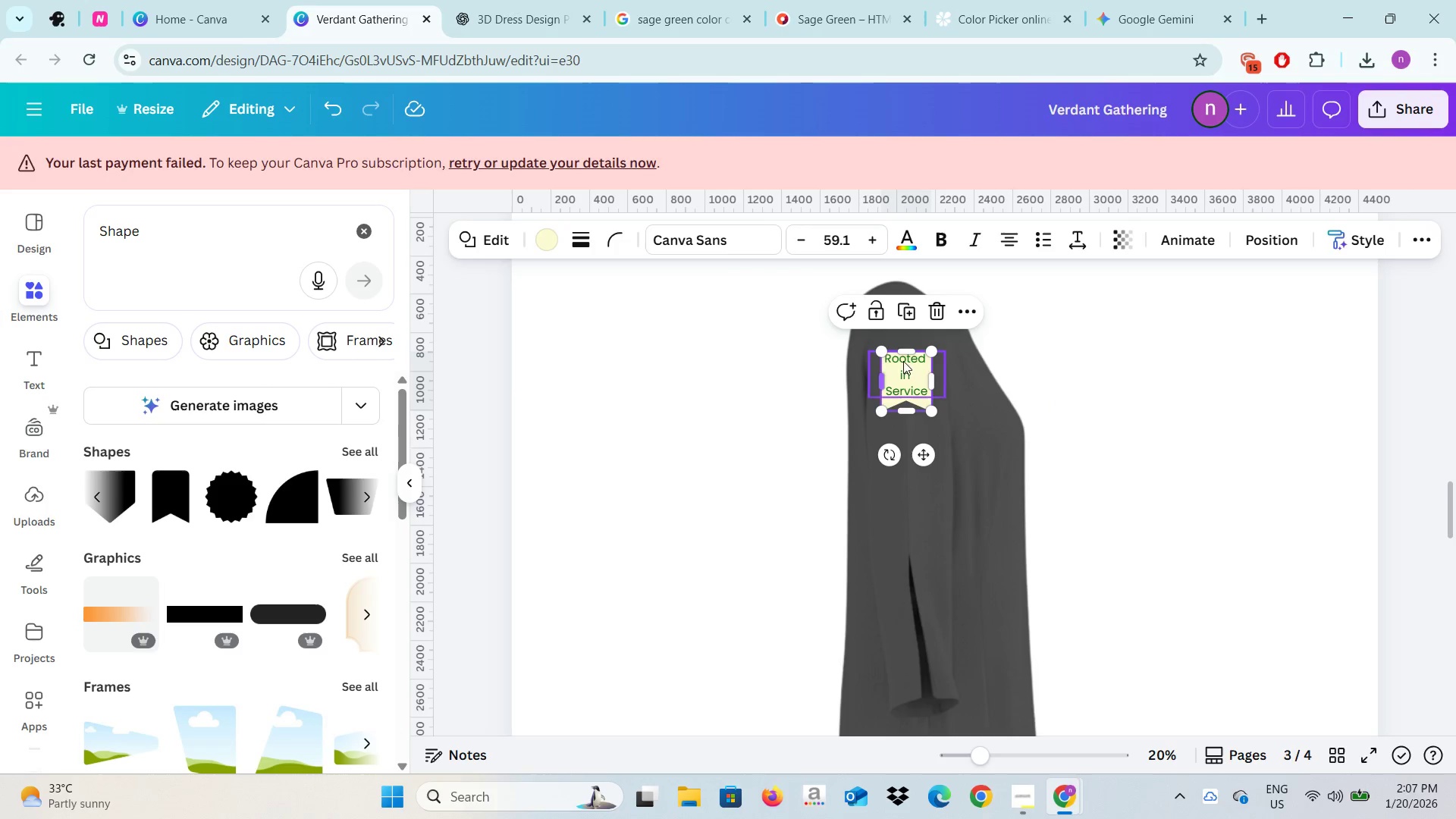 
left_click_drag(start_coordinate=[909, 350], to_coordinate=[909, 344])
 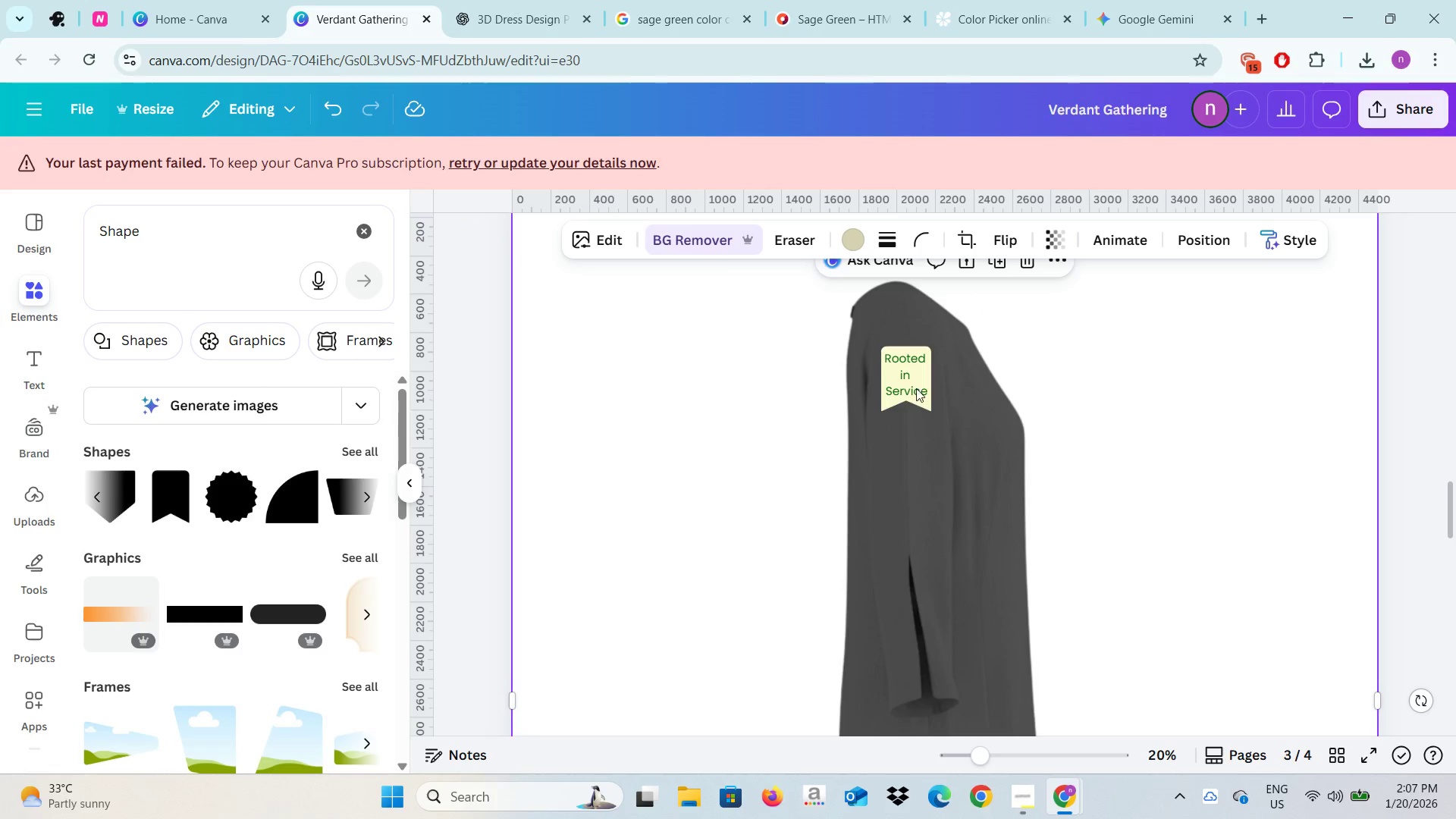 
left_click([912, 388])
 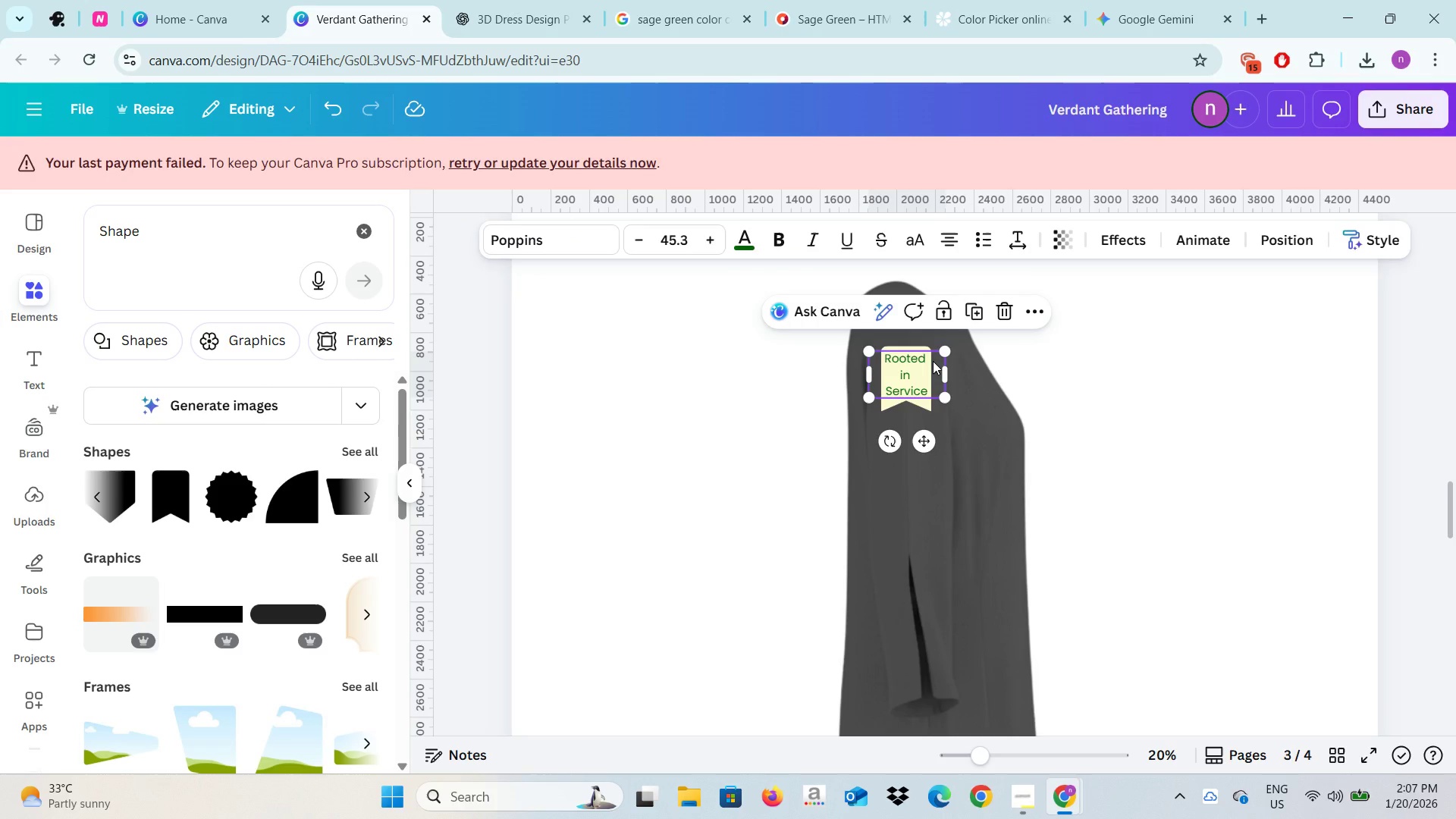 
left_click([933, 361])
 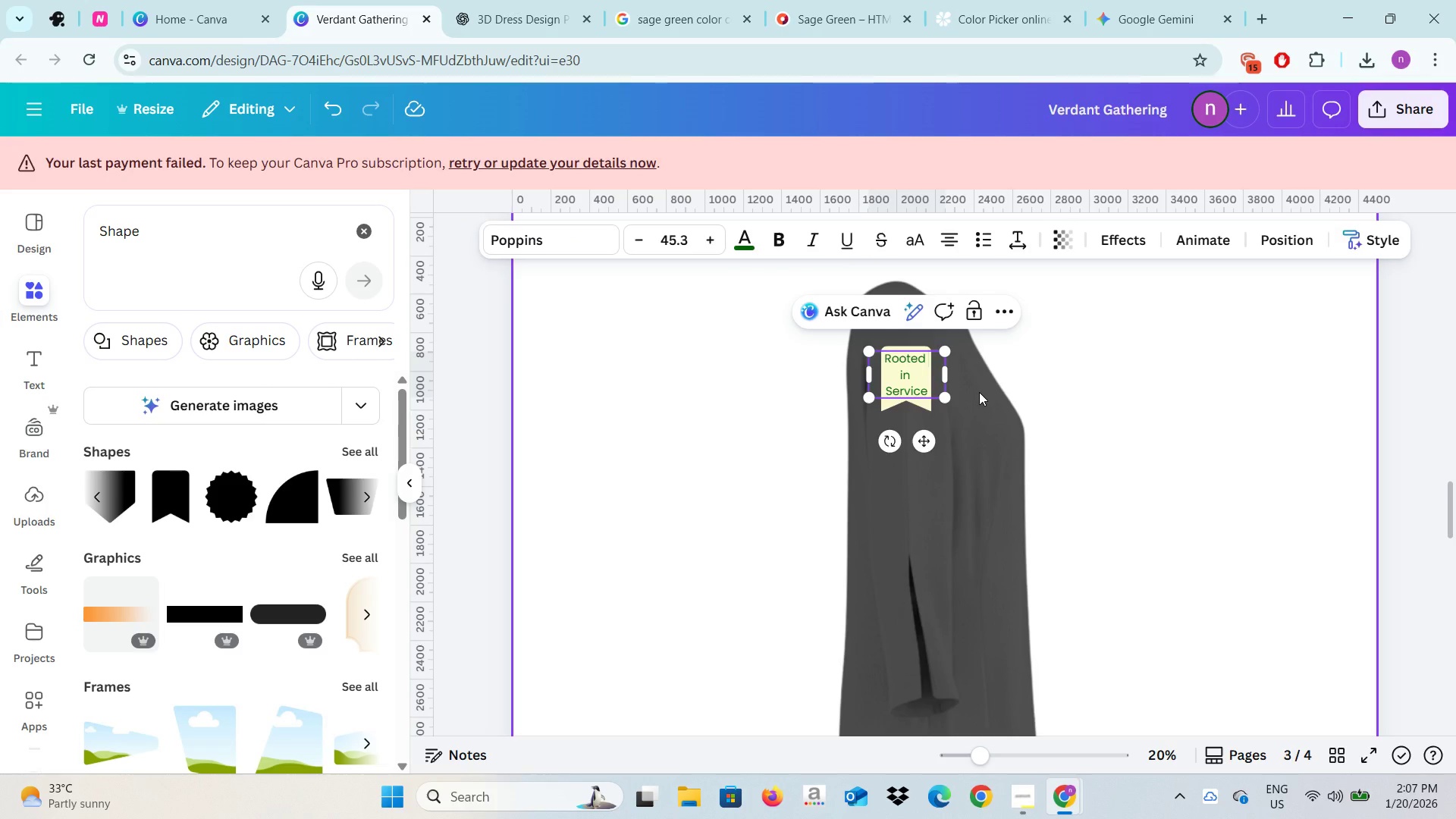 
key(Backspace)
 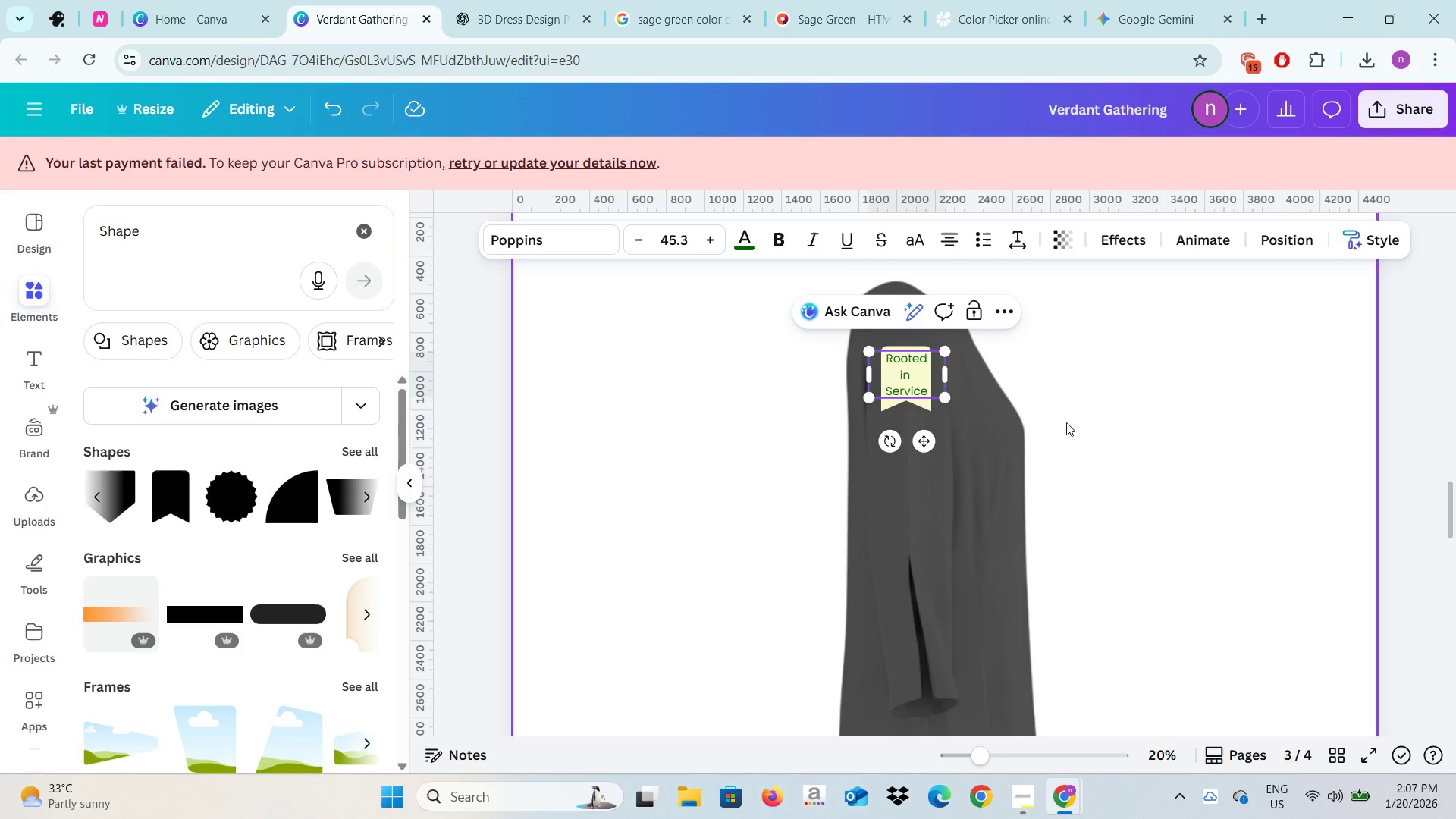 
left_click([1074, 428])
 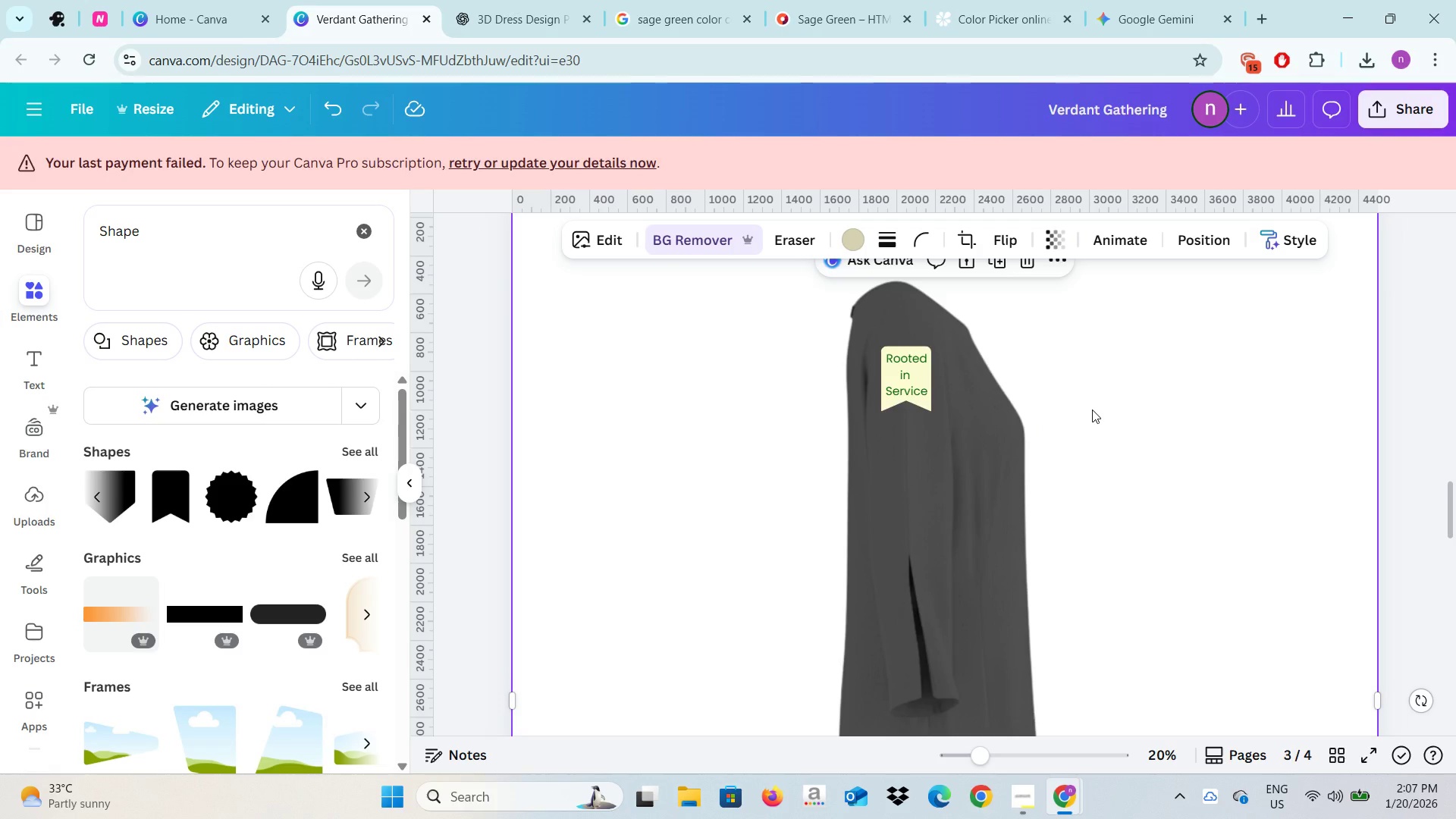 
left_click([1167, 432])
 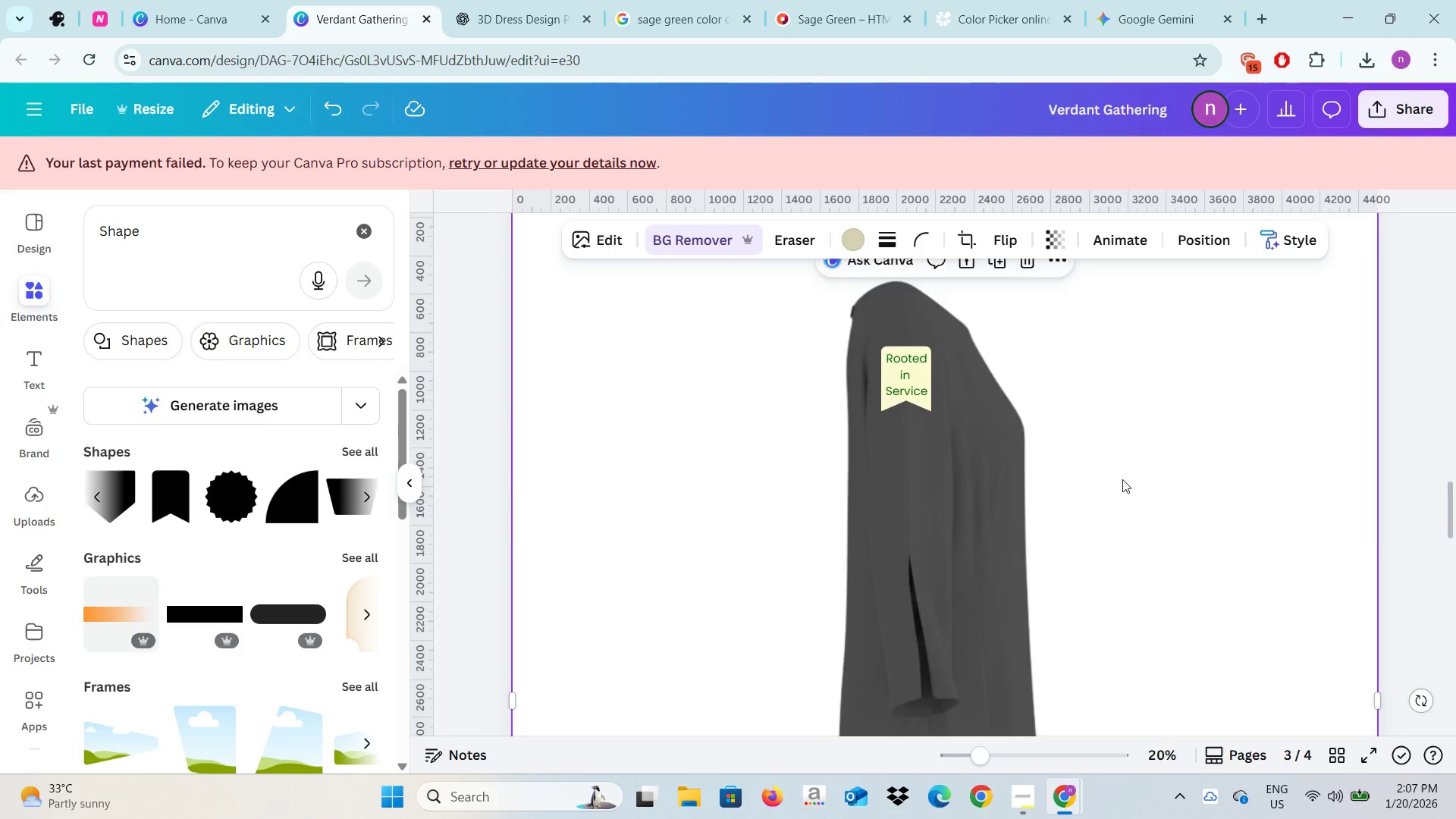 
scroll: coordinate [1122, 479], scroll_direction: down, amount: 10.0
 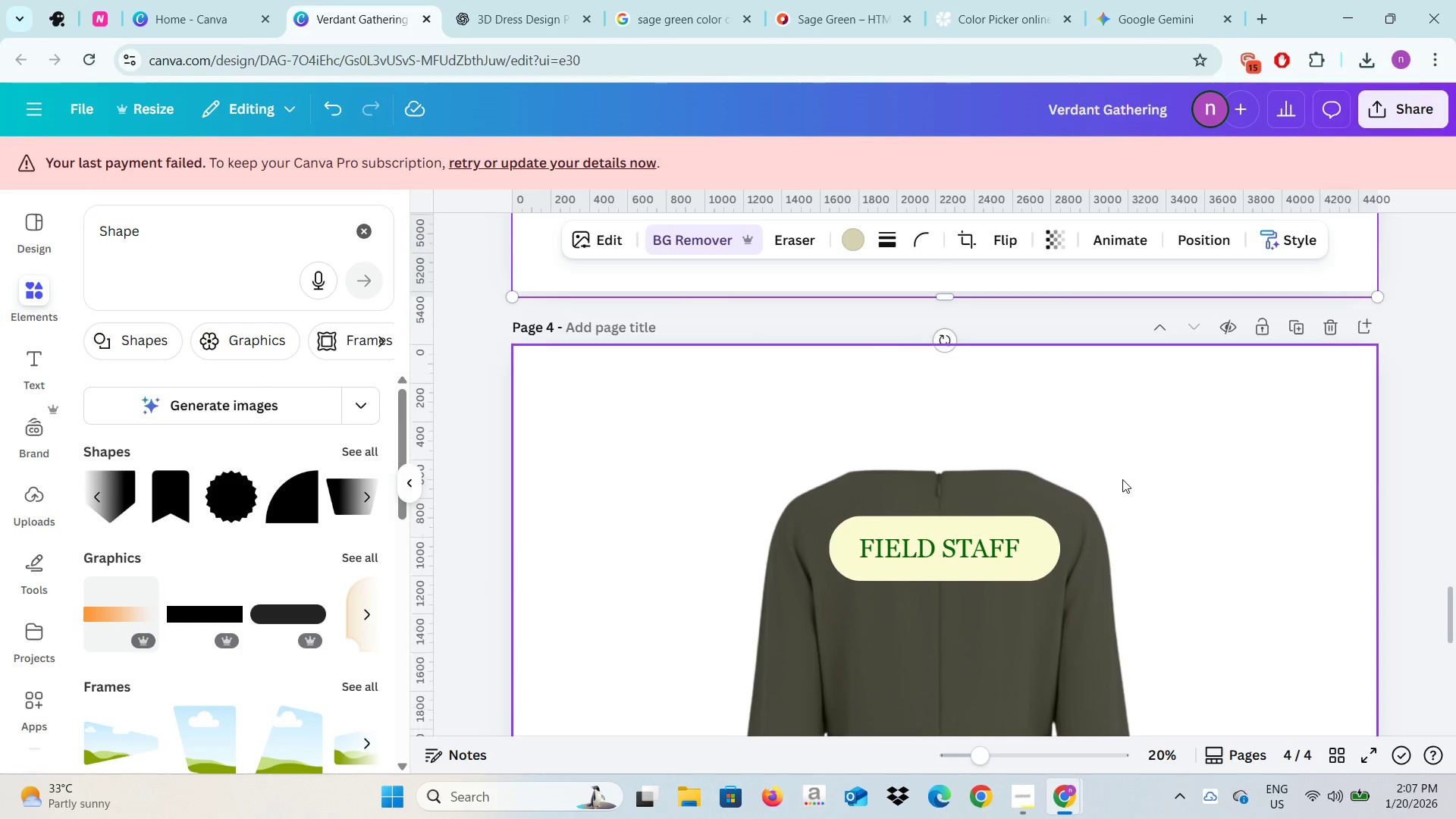 
scroll: coordinate [1122, 479], scroll_direction: up, amount: 23.0
 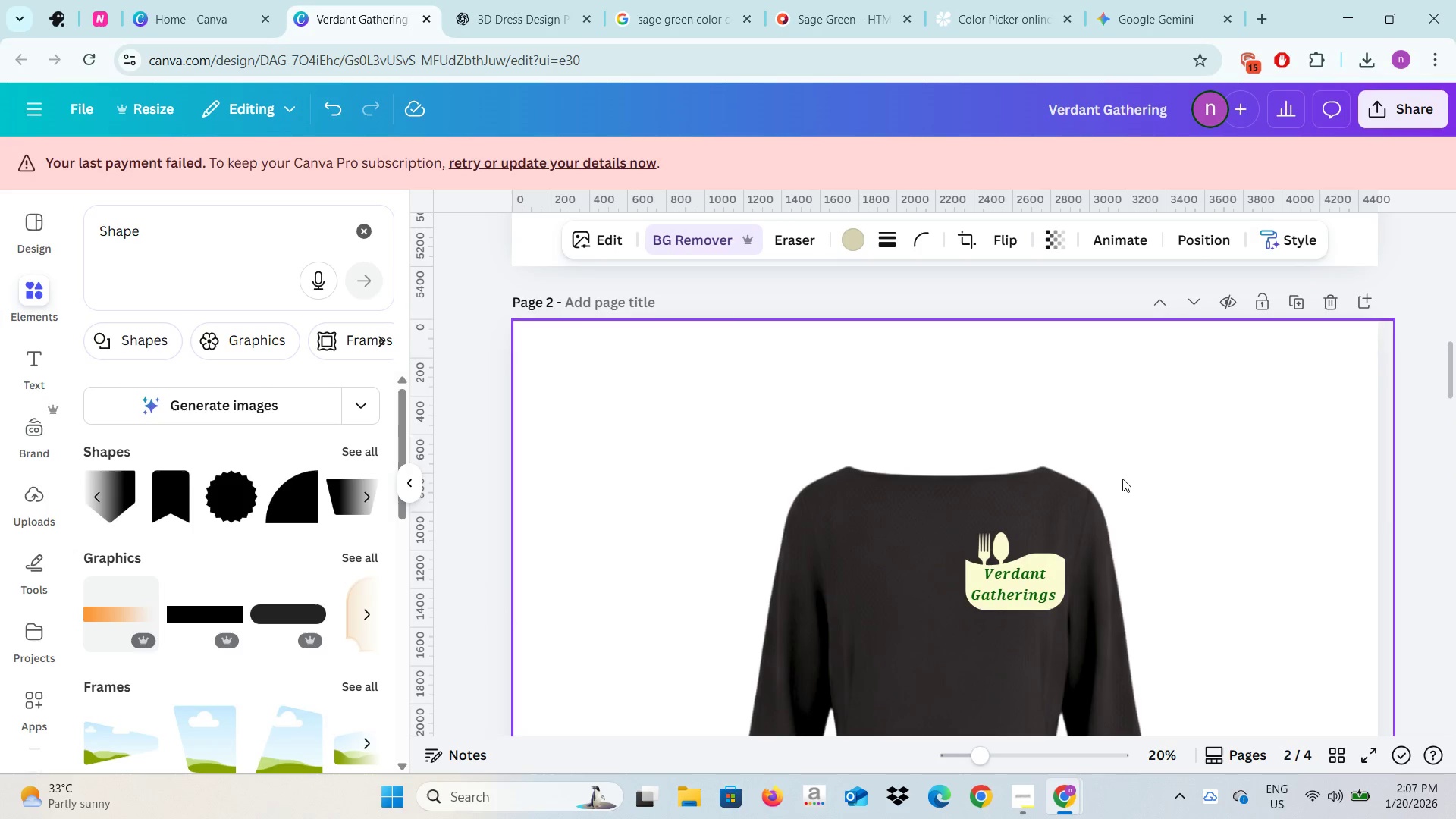 
scroll: coordinate [1122, 479], scroll_direction: down, amount: 3.0
 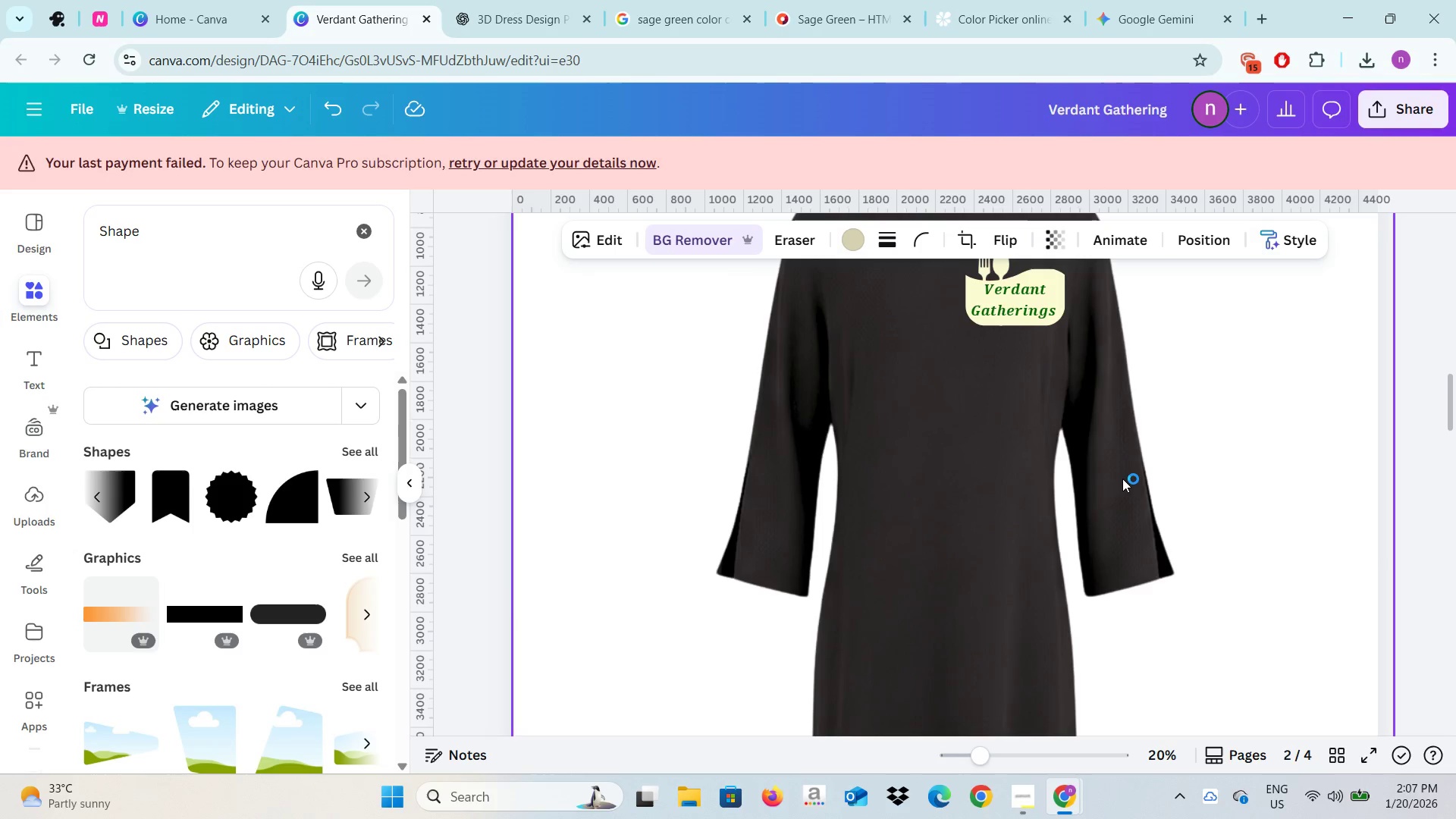 
scroll: coordinate [1122, 479], scroll_direction: up, amount: 2.0
 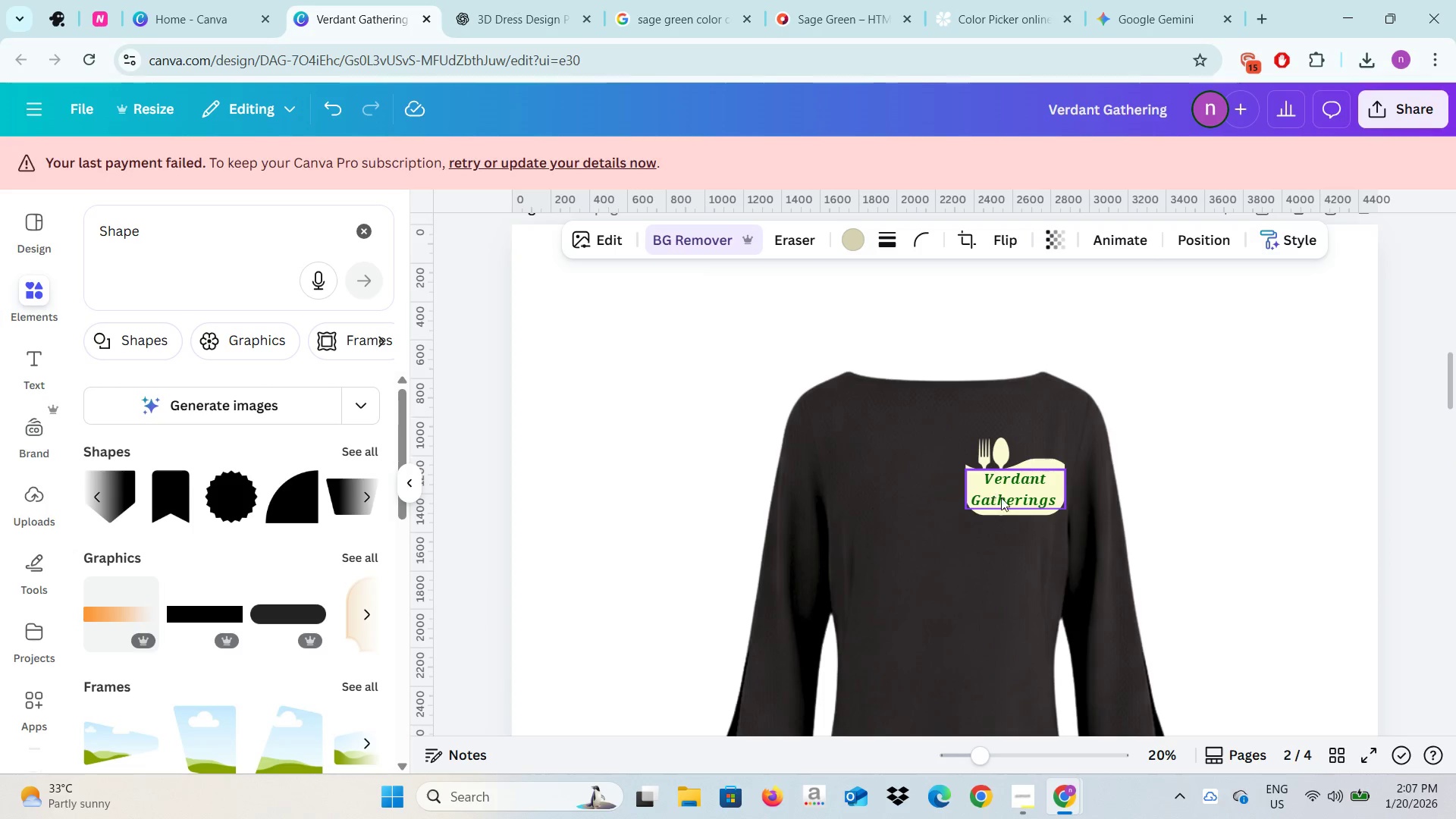 
left_click([1035, 497])
 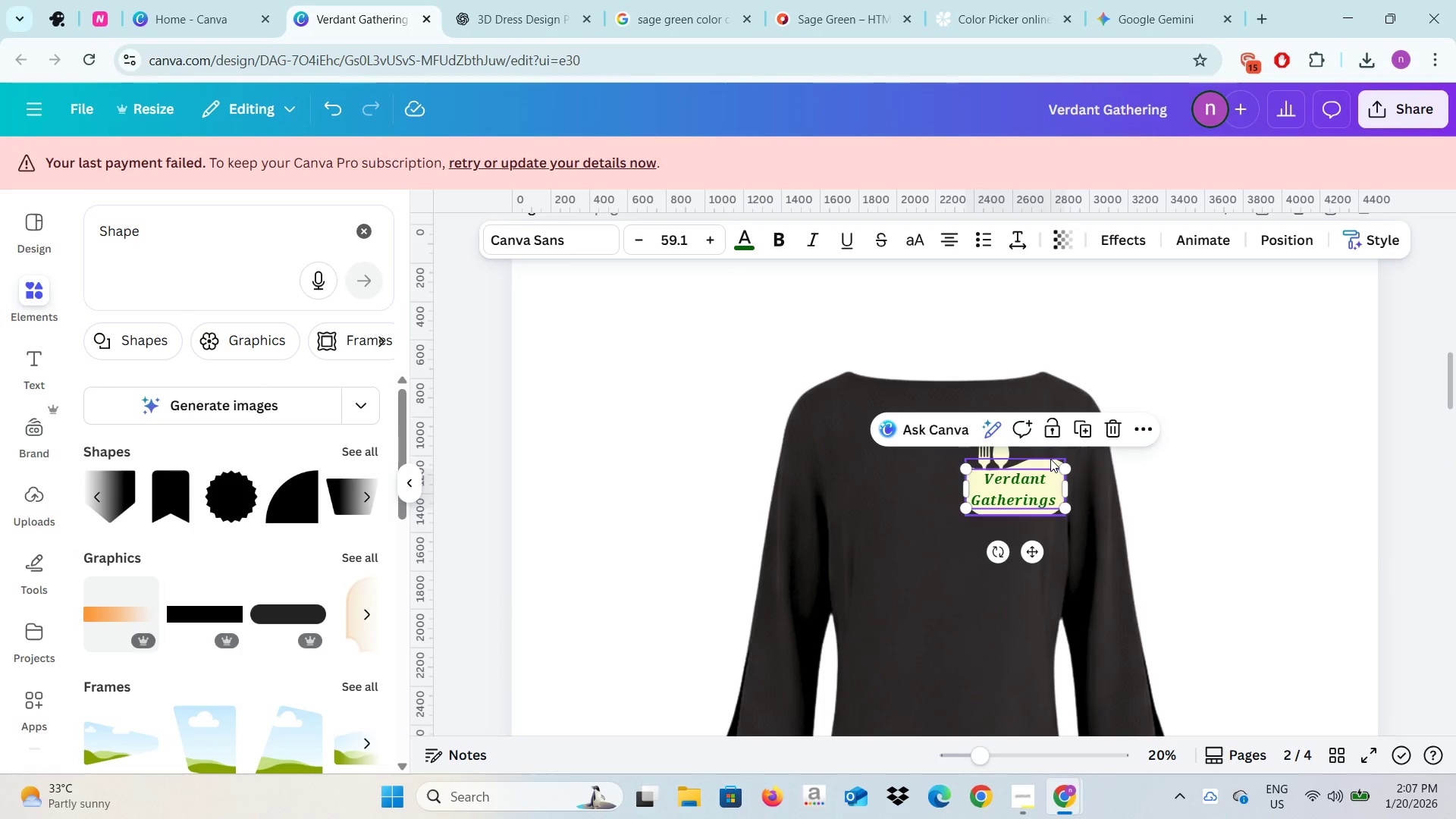 
left_click([1050, 460])
 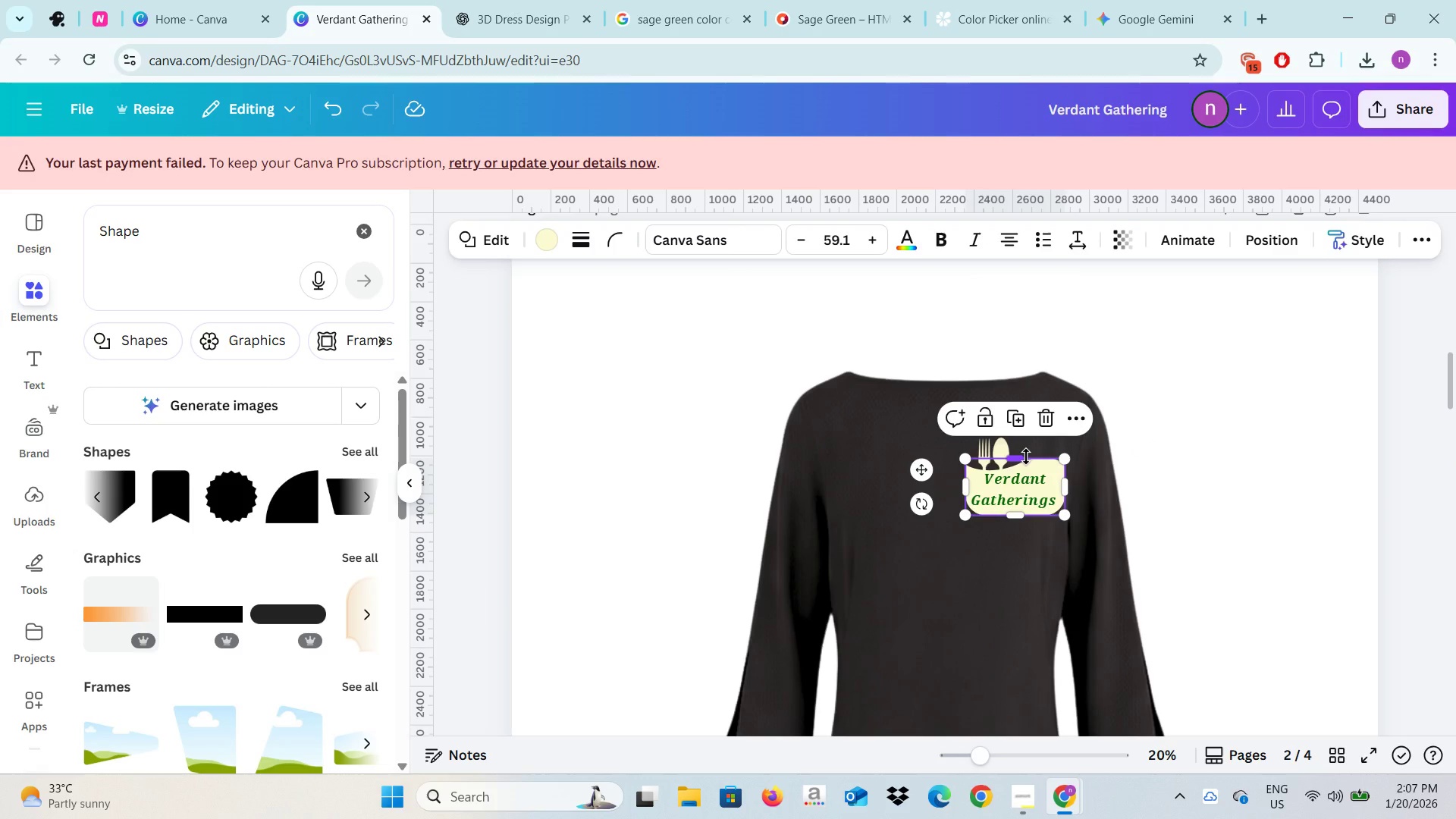 
left_click_drag(start_coordinate=[1026, 457], to_coordinate=[1024, 452])
 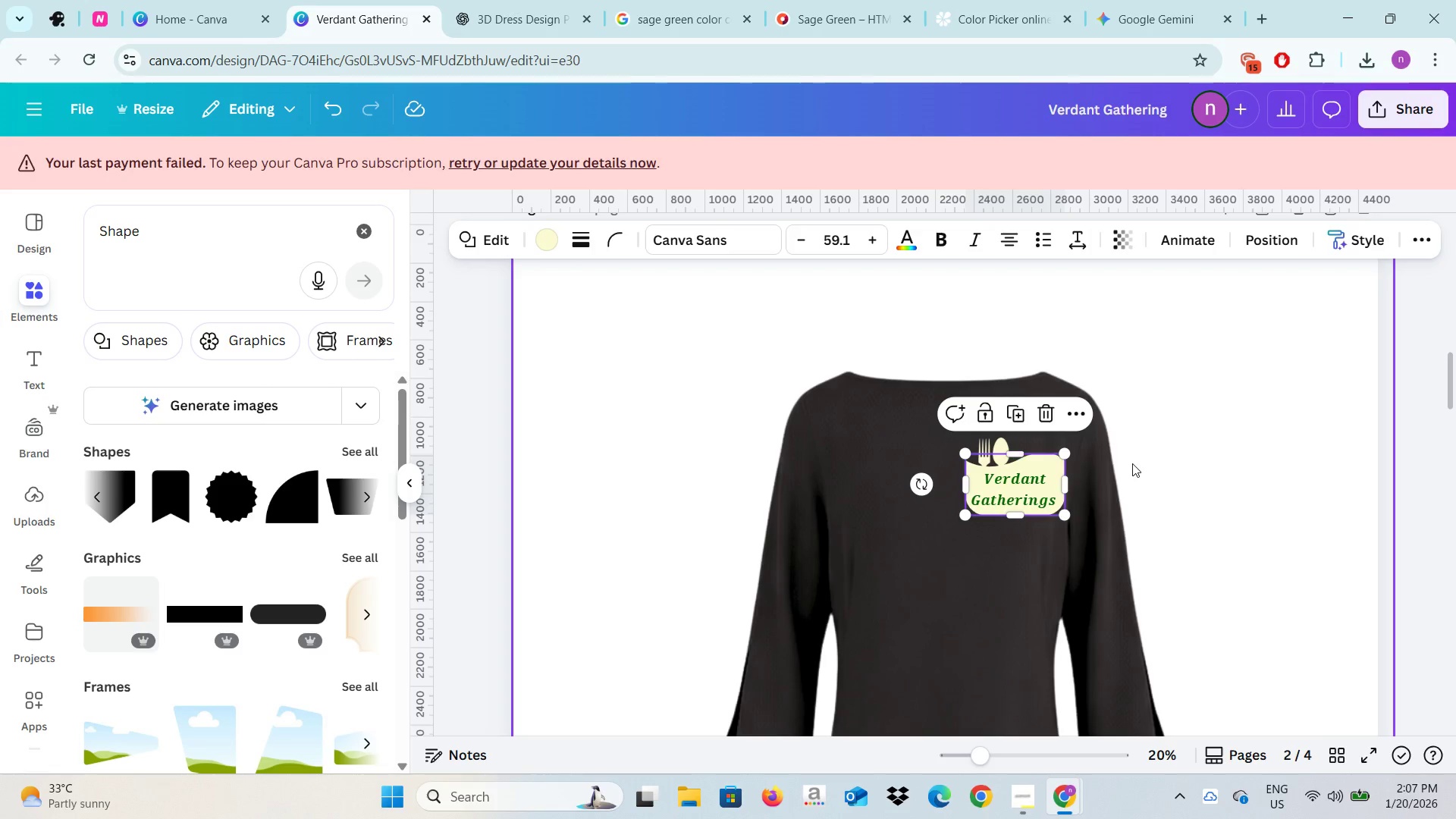 
left_click([1132, 463])
 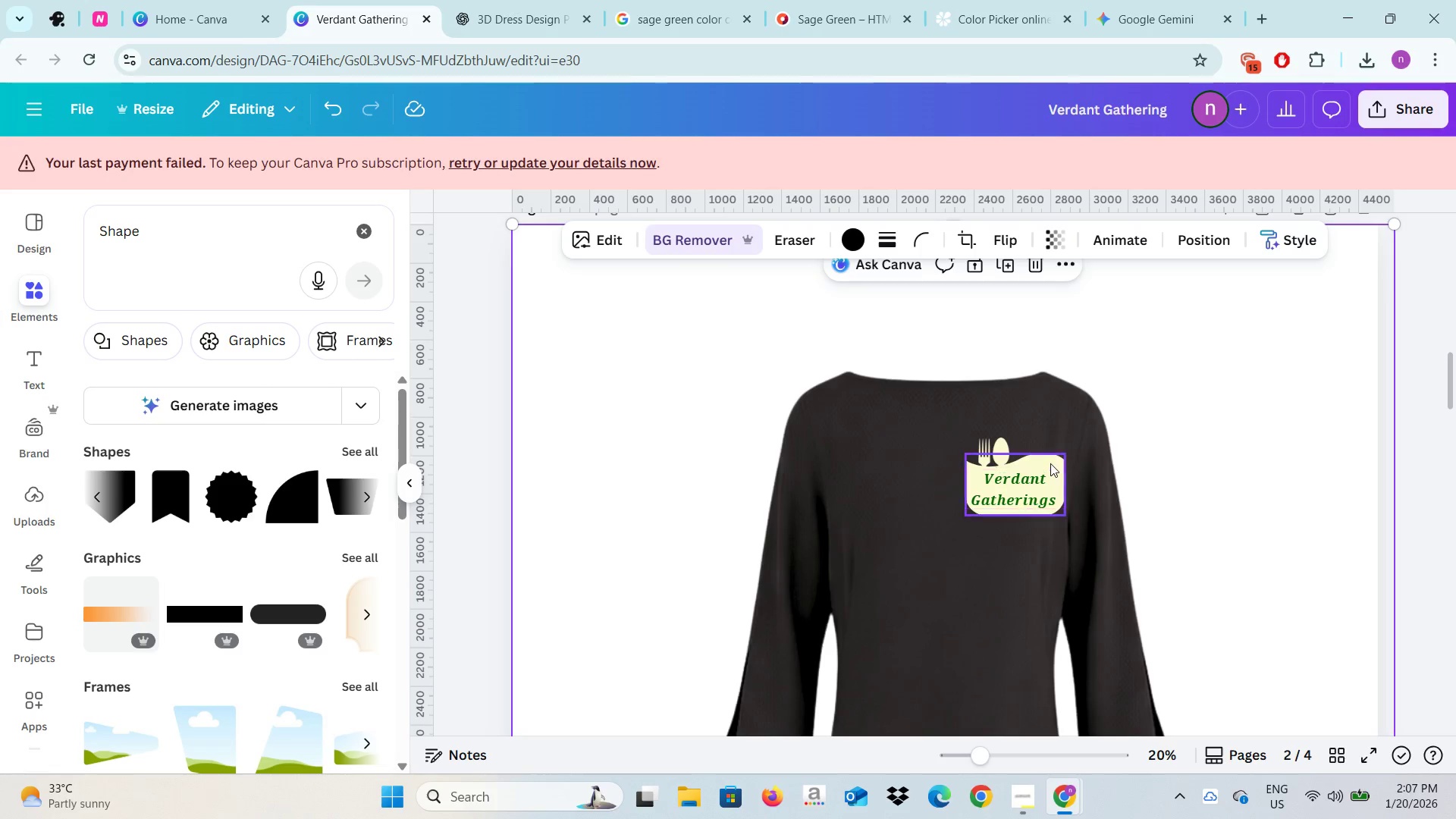 
left_click([1049, 461])
 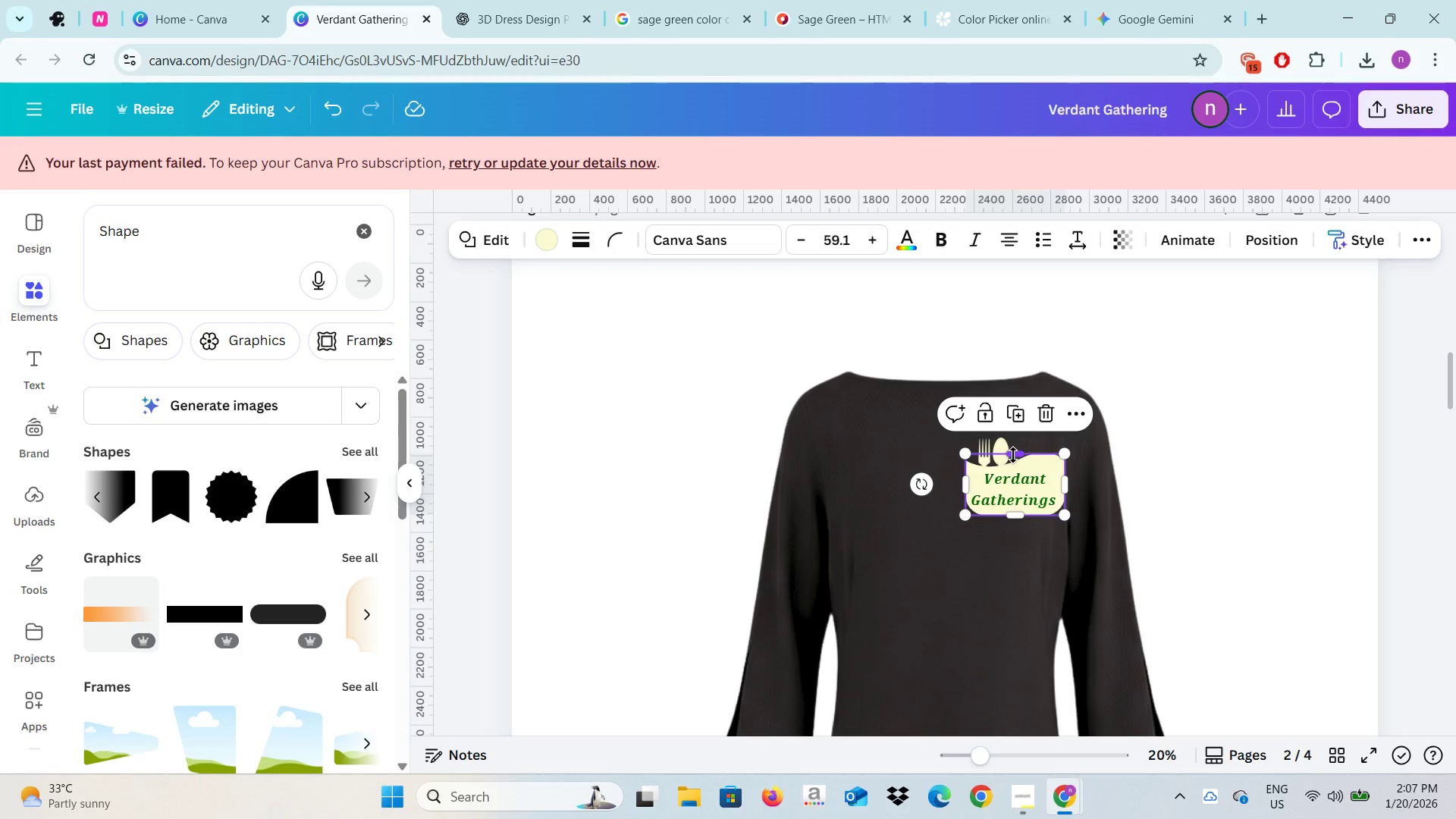 
left_click_drag(start_coordinate=[1013, 455], to_coordinate=[1012, 460])
 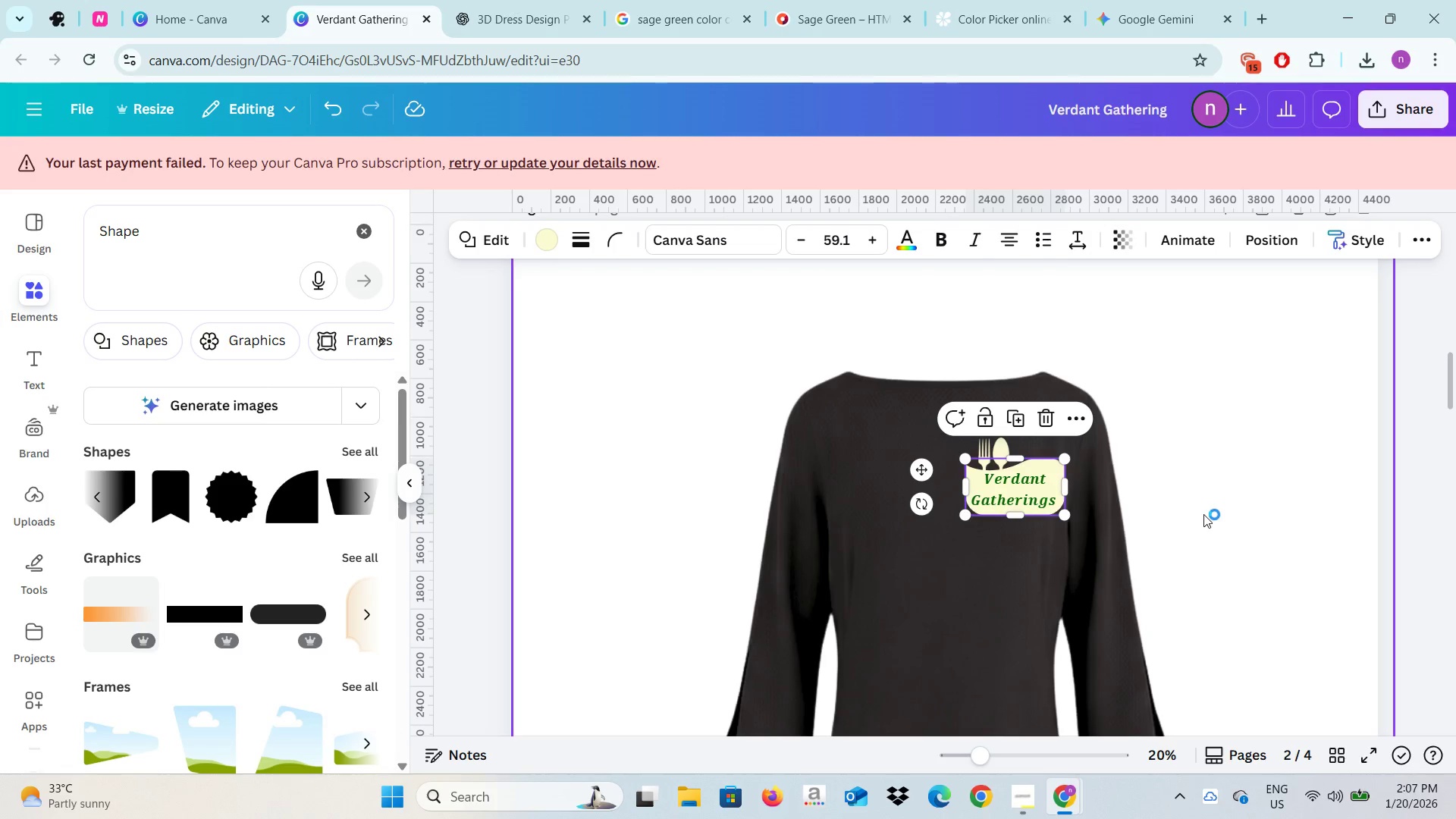 
left_click([1203, 514])
 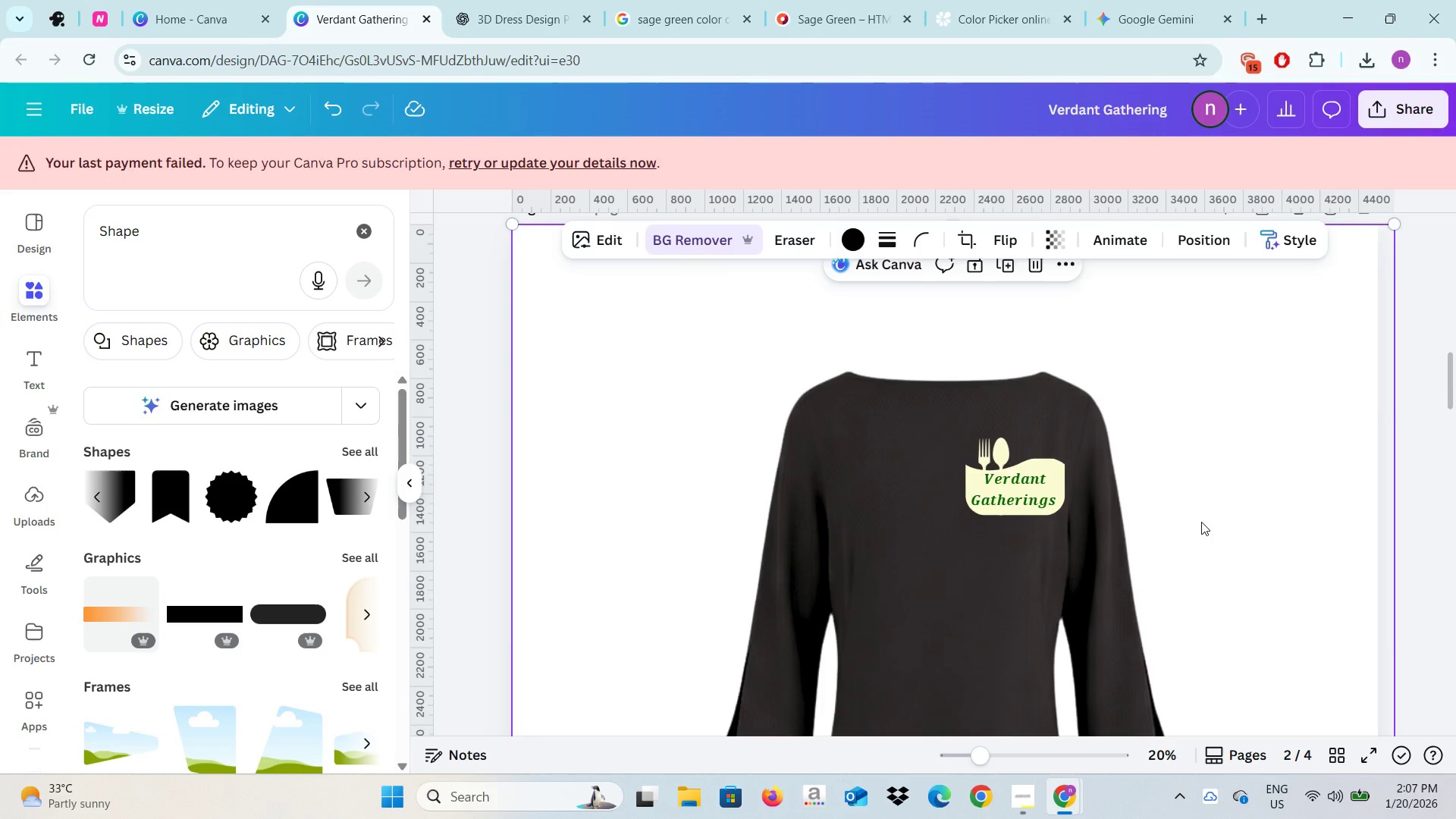 
scroll: coordinate [1200, 525], scroll_direction: down, amount: 25.0
 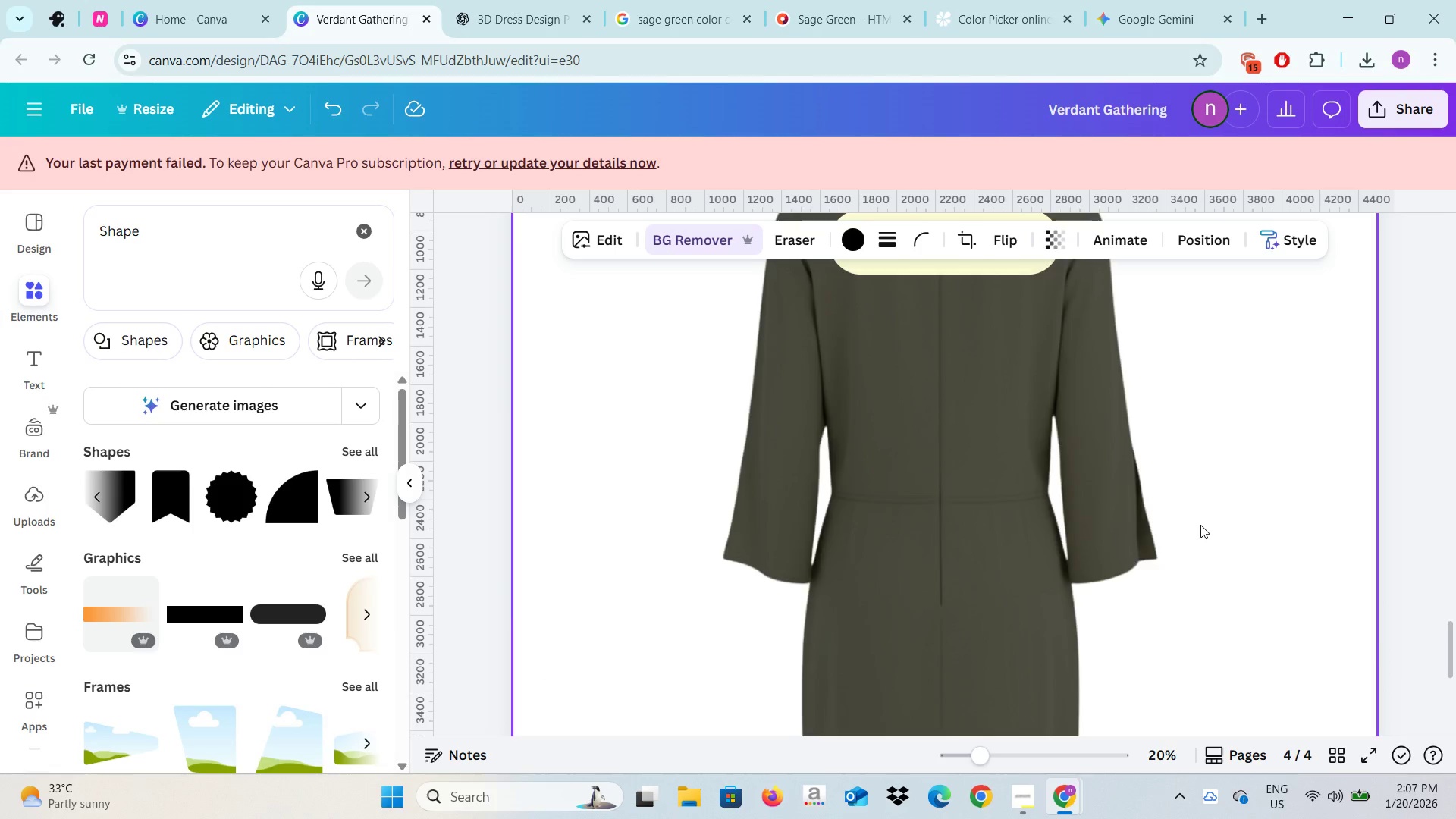 
scroll: coordinate [1200, 525], scroll_direction: up, amount: 4.0
 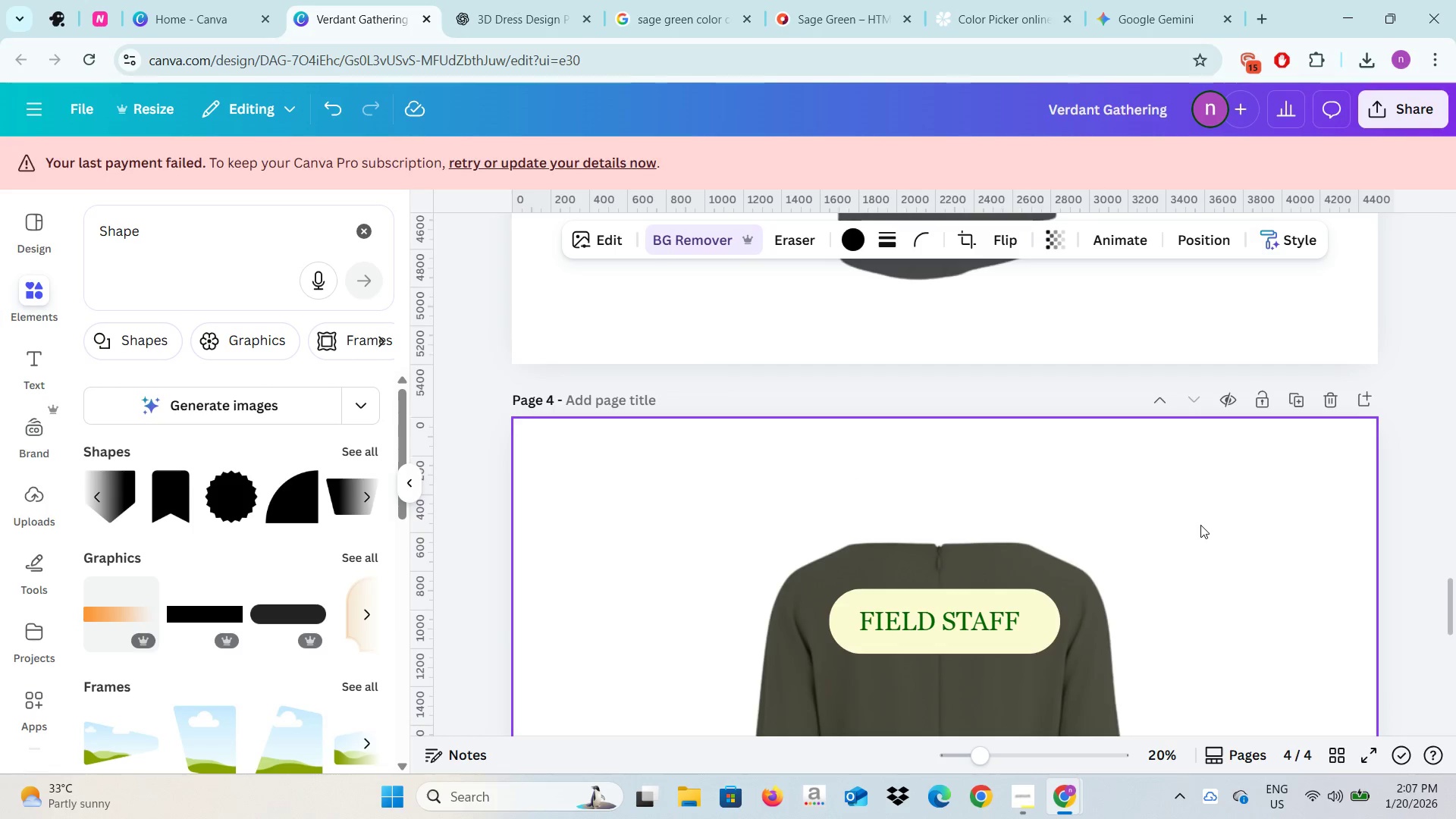 
scroll: coordinate [1199, 529], scroll_direction: down, amount: 12.0
 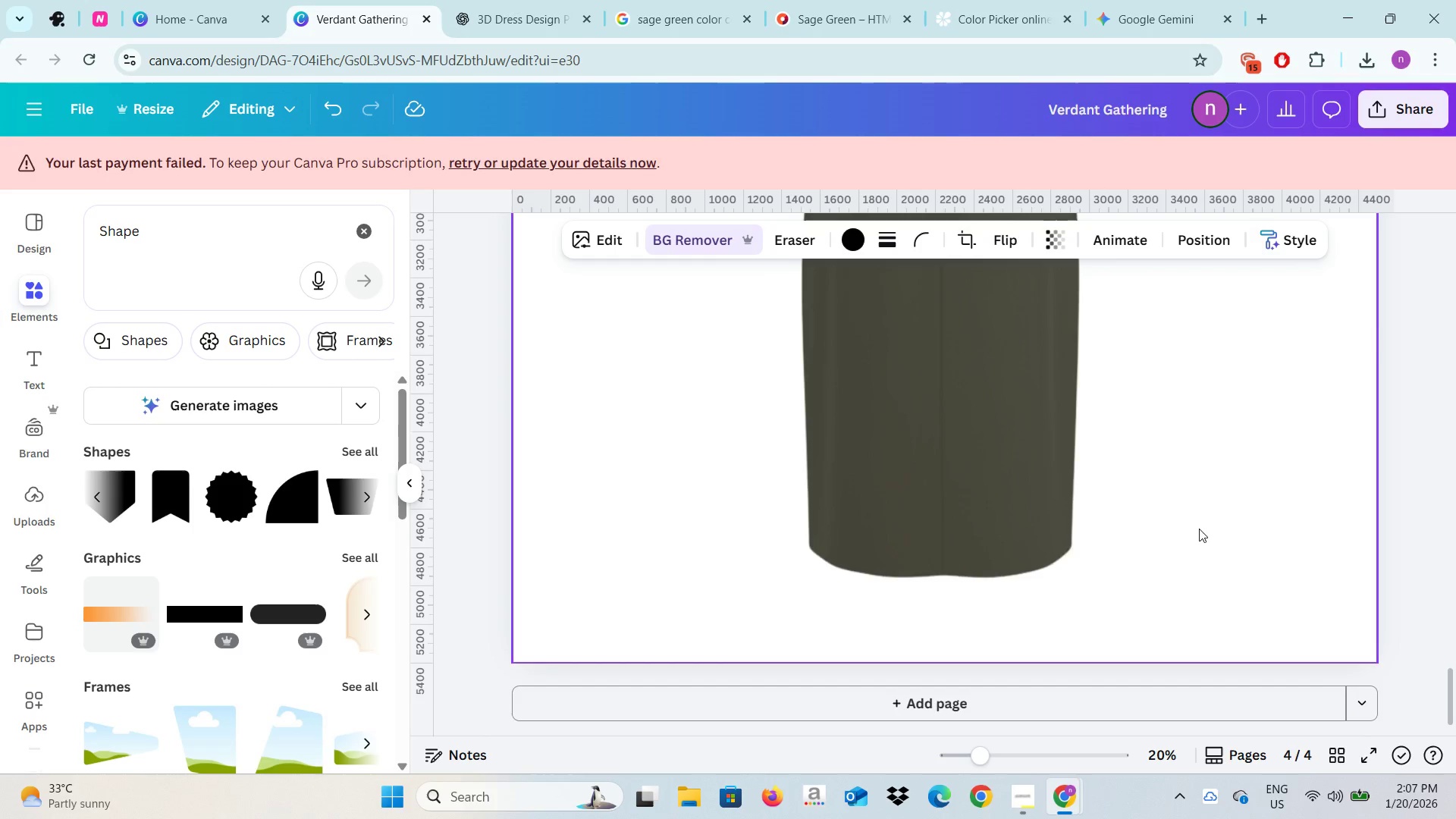 
scroll: coordinate [1241, 688], scroll_direction: up, amount: 49.0
 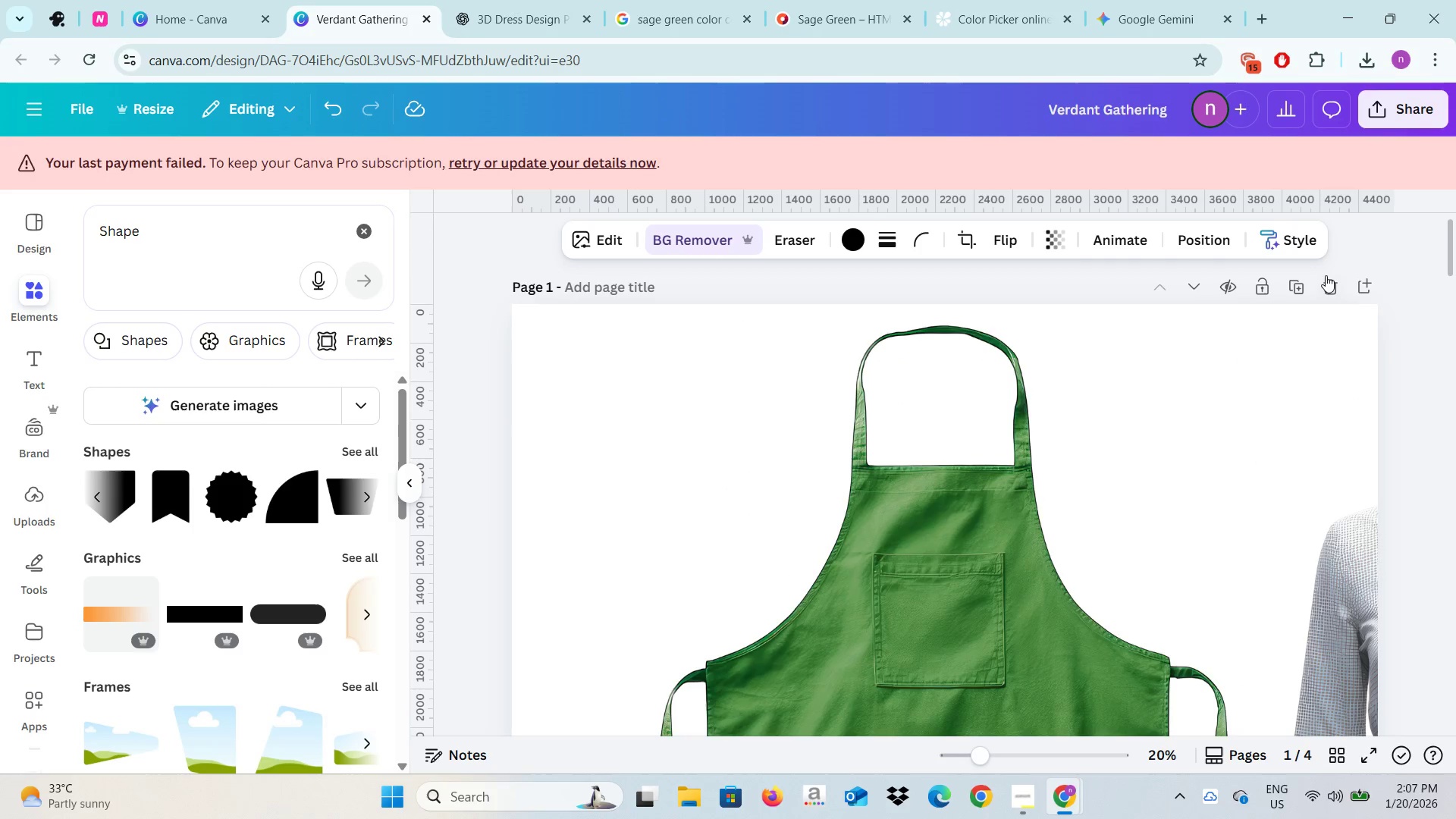 
left_click([1326, 277])
 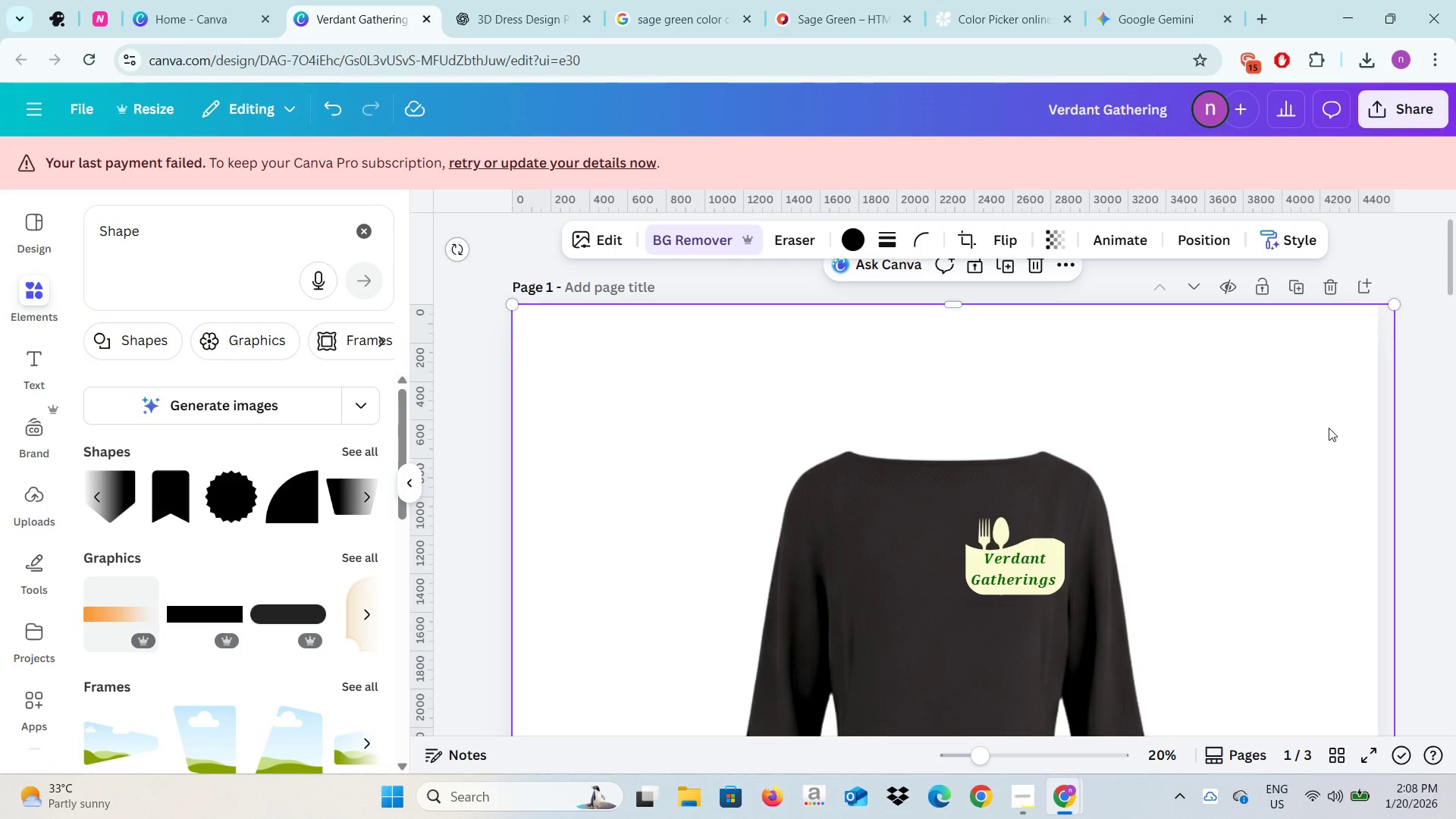 
key(Alt+AltLeft)
 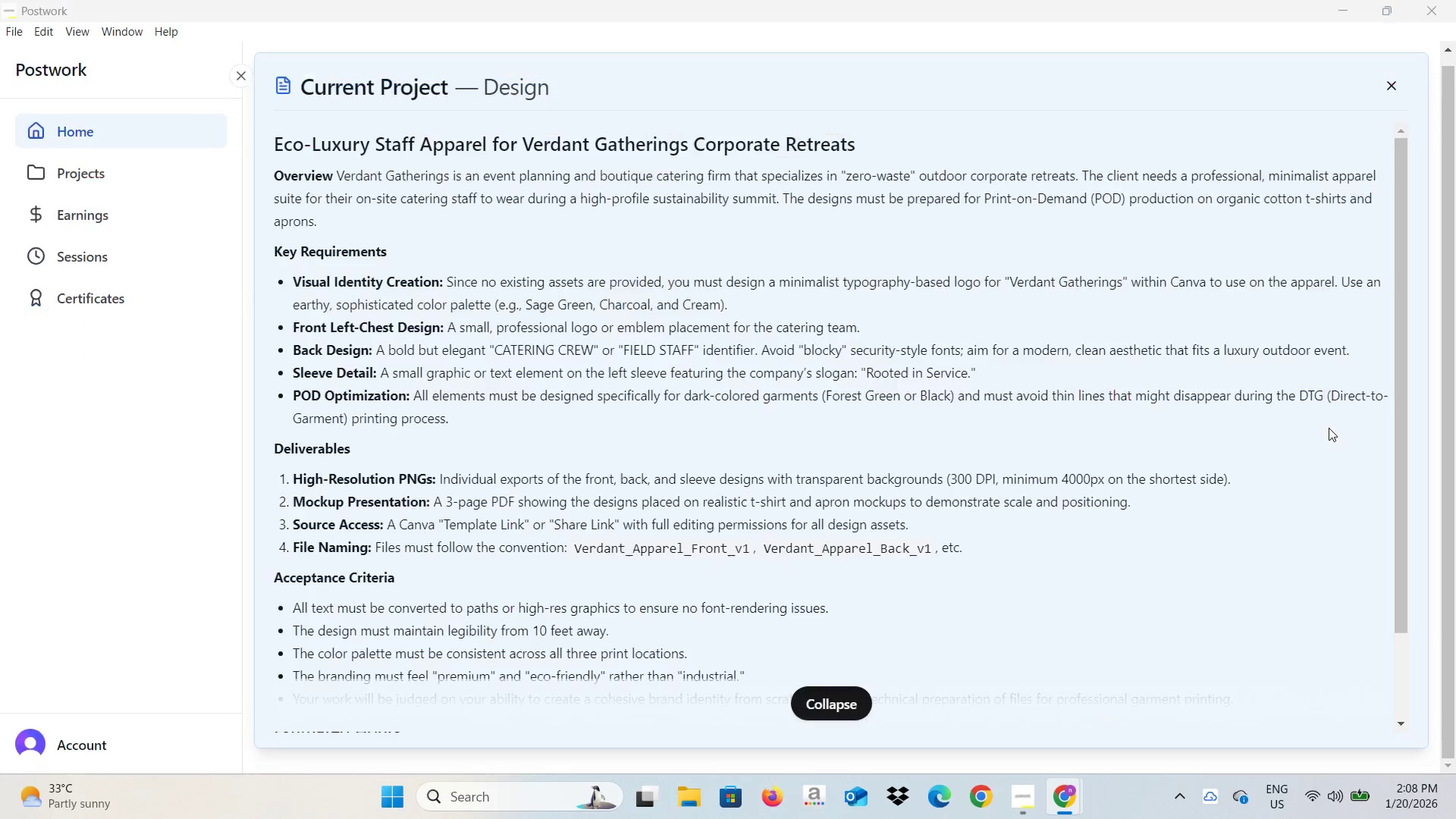 
key(Alt+Tab)